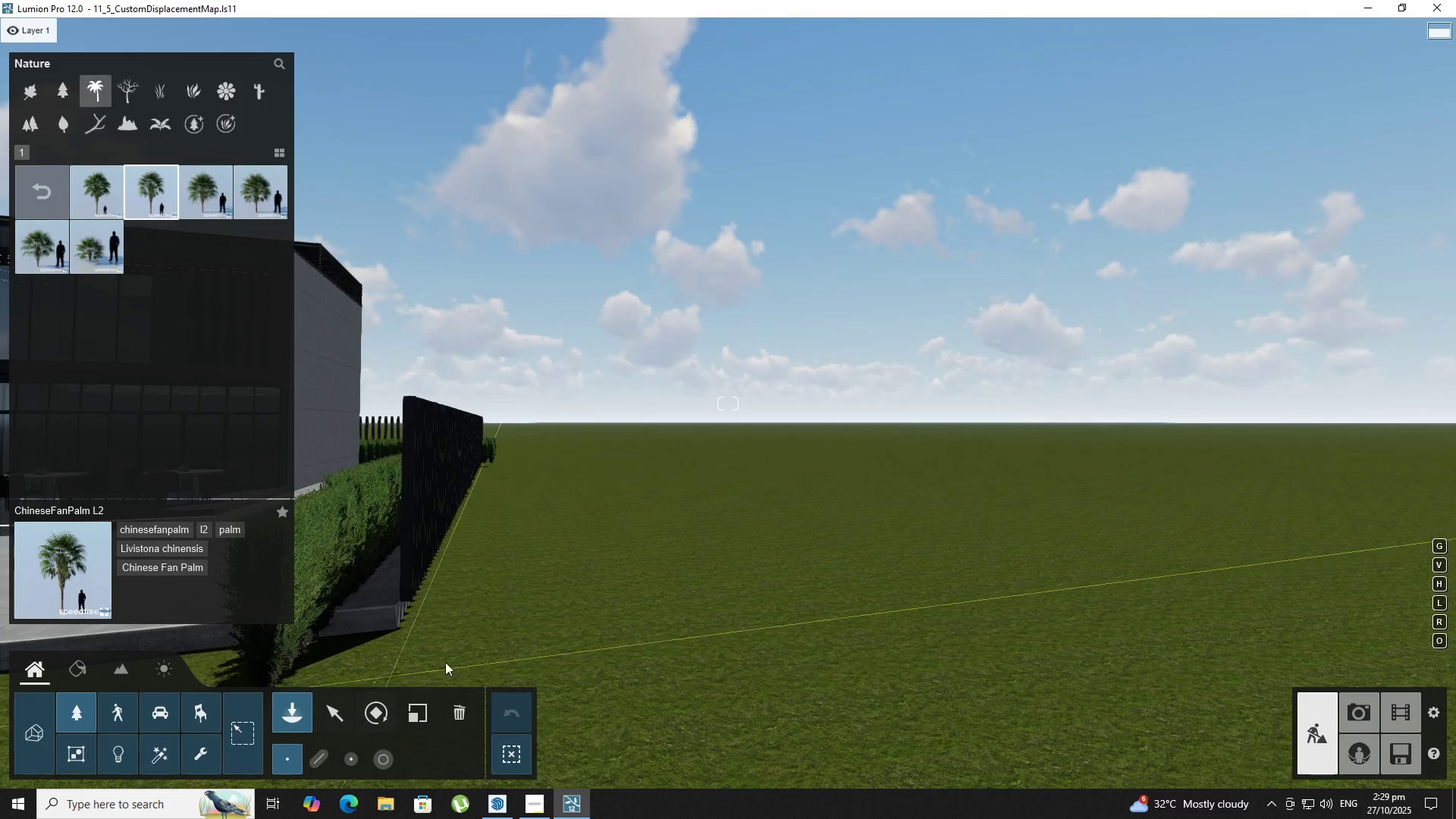 
left_click([451, 635])
 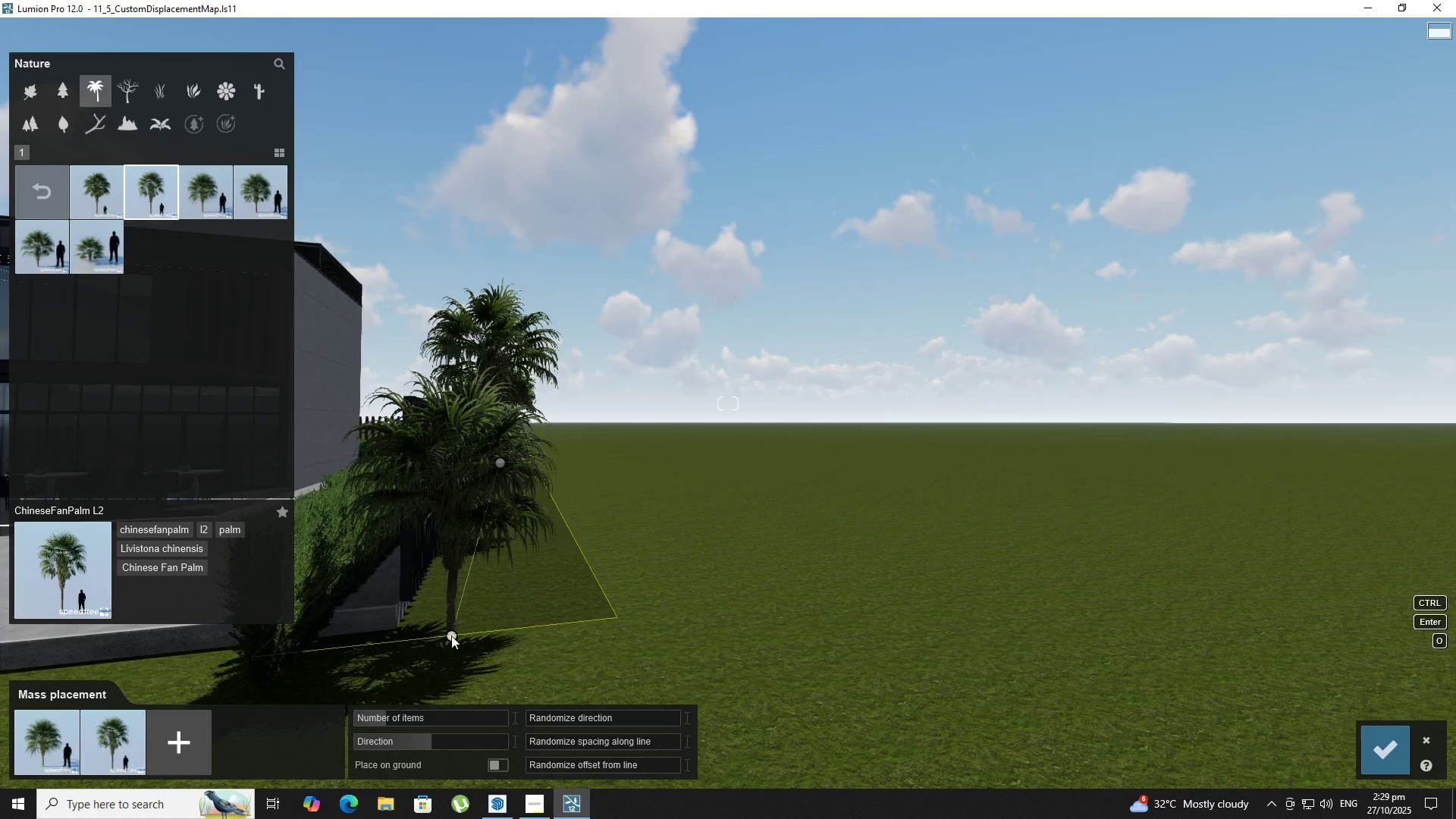 
hold_key(key=A, duration=1.24)
 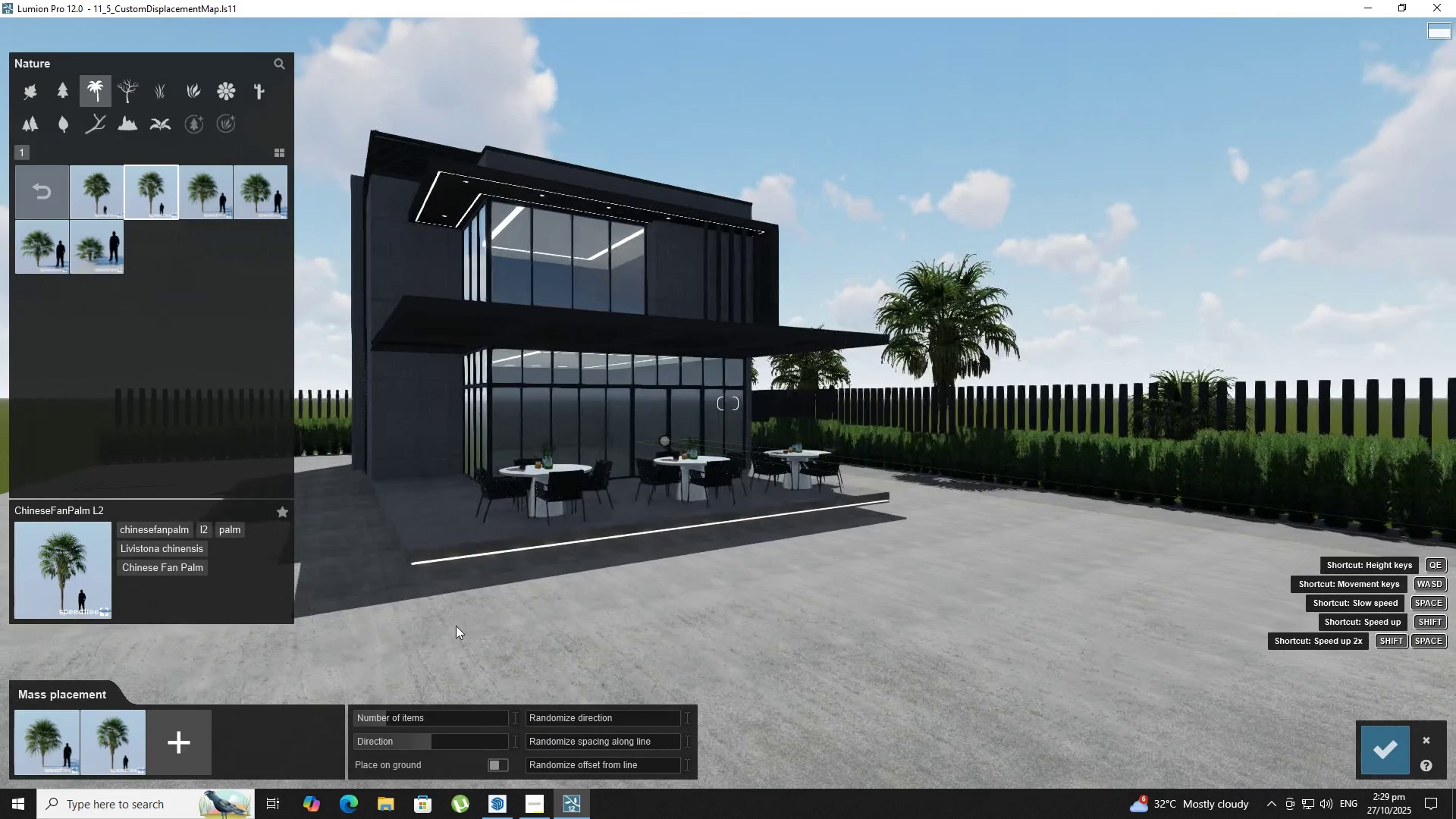 
hold_key(key=ShiftLeft, duration=1.23)
 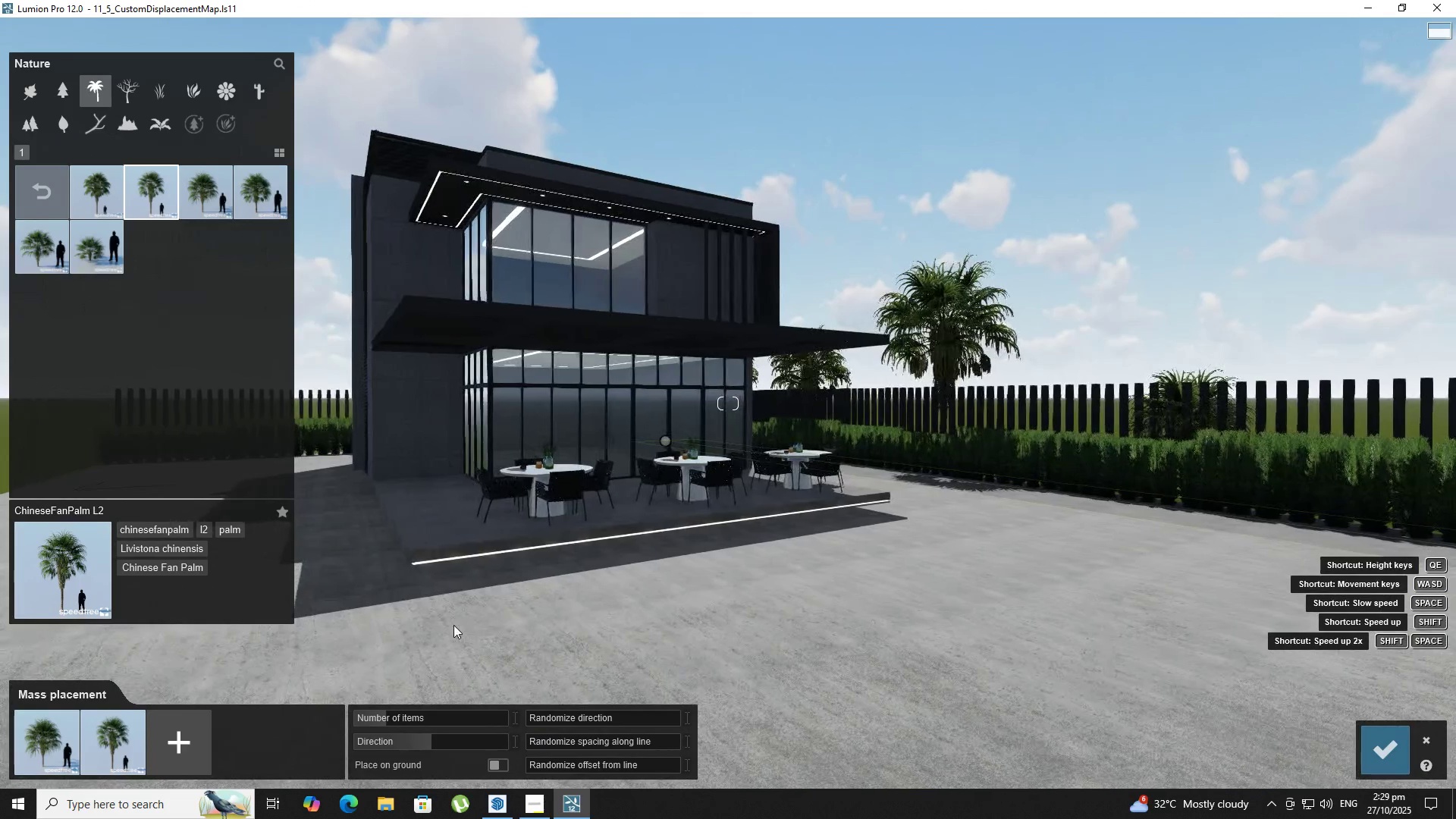 
type(eae)
 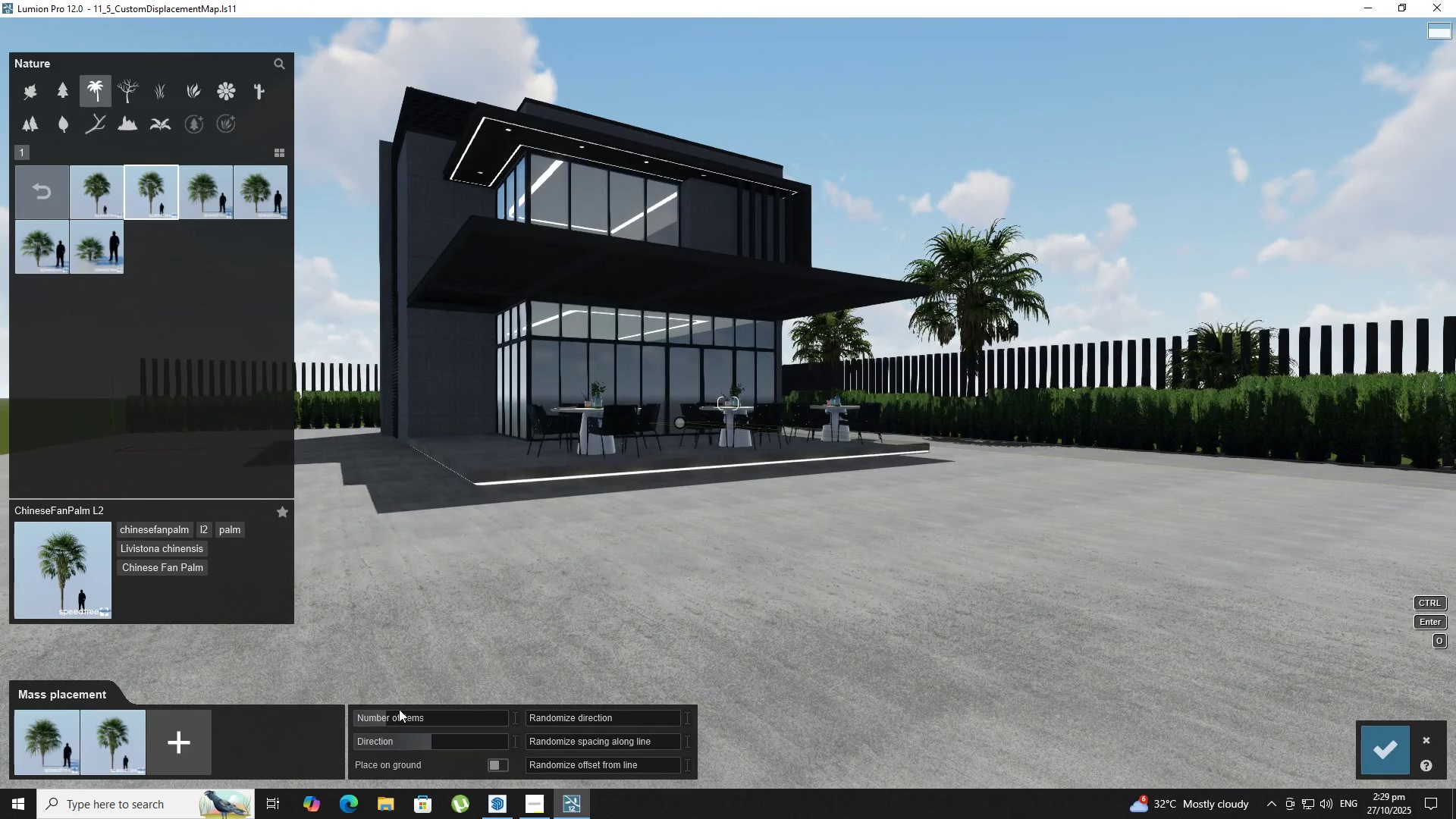 
left_click([397, 712])
 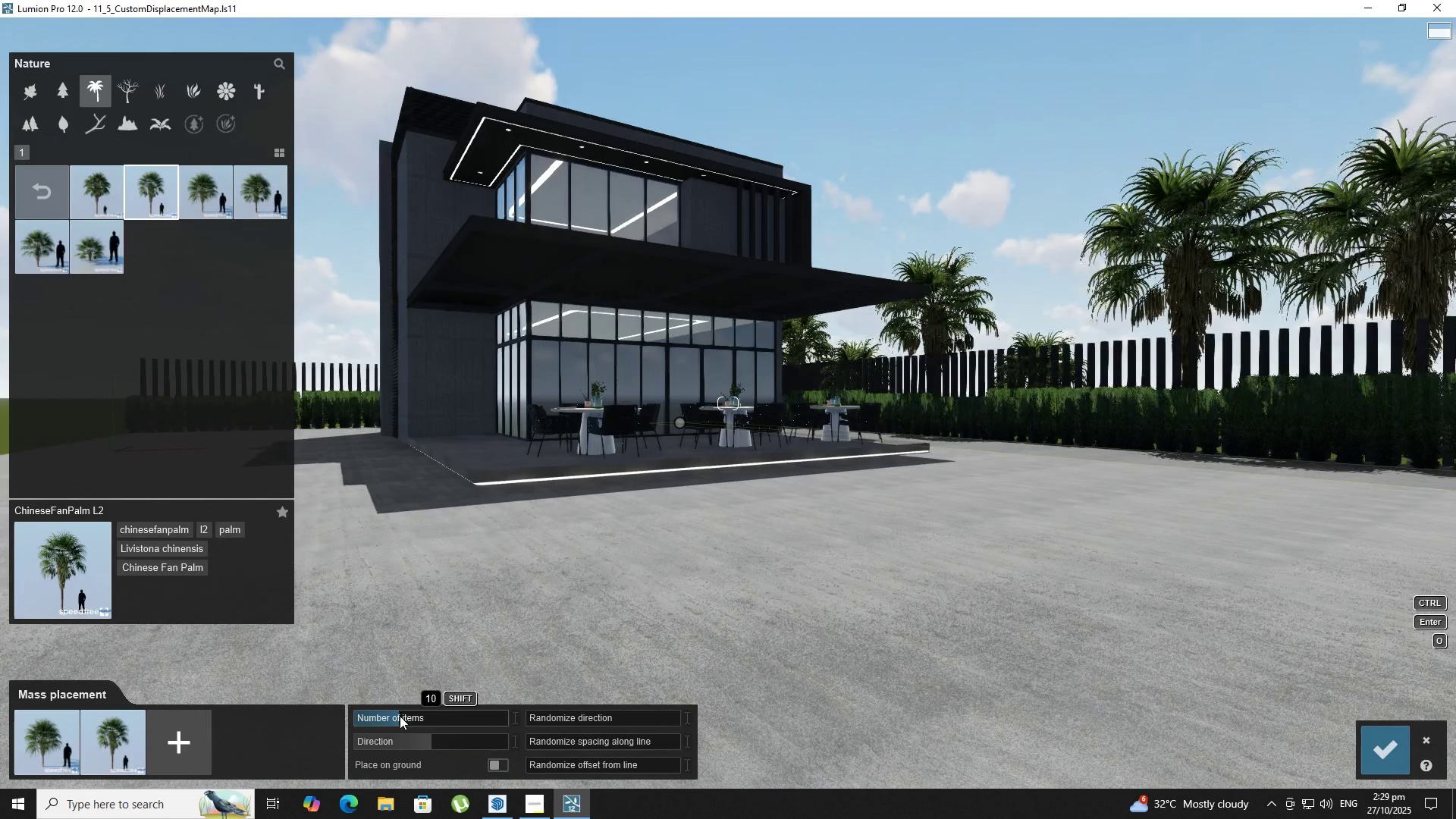 
hold_key(key=A, duration=0.5)
 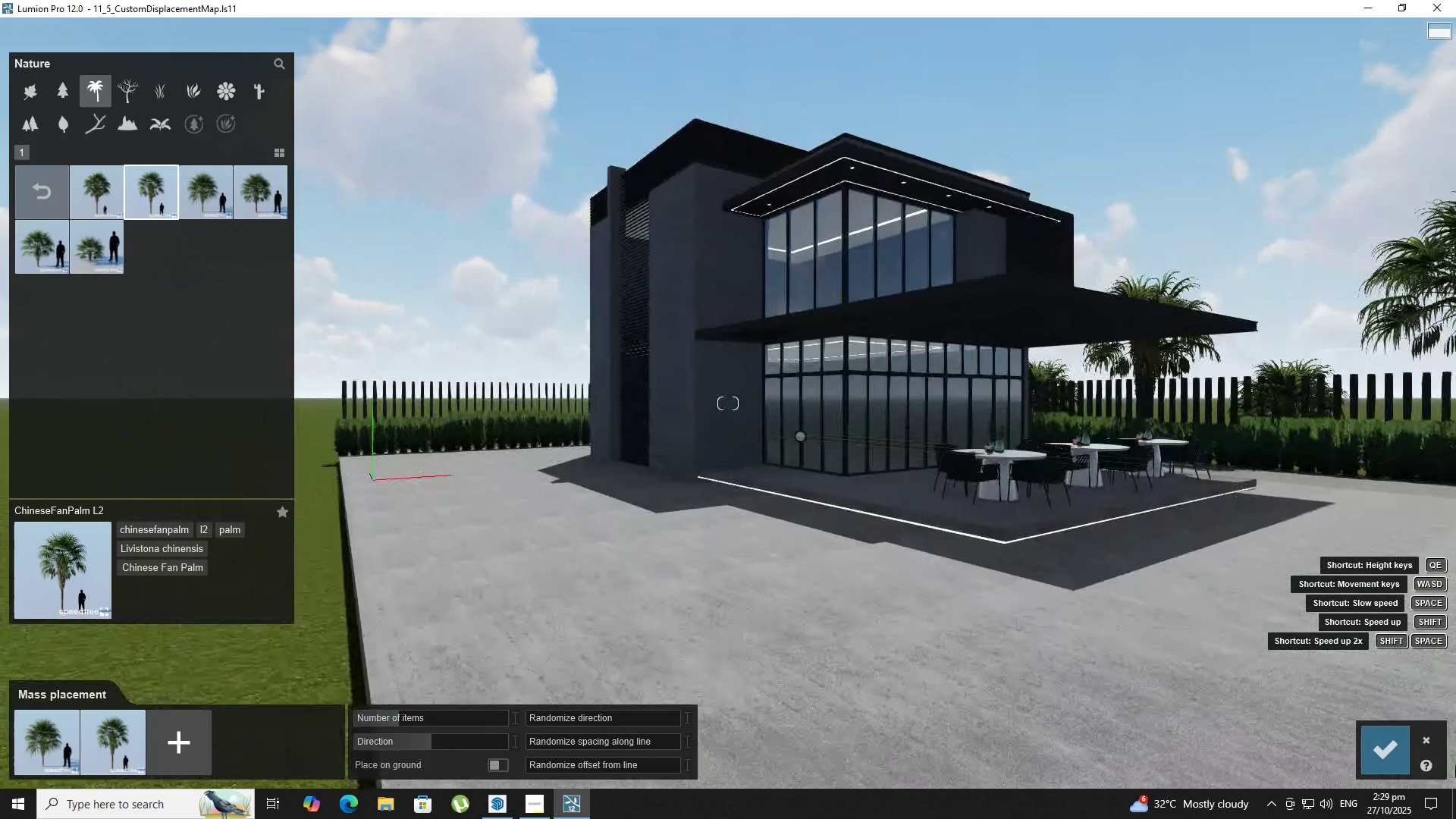 
key(Shift+Q)
 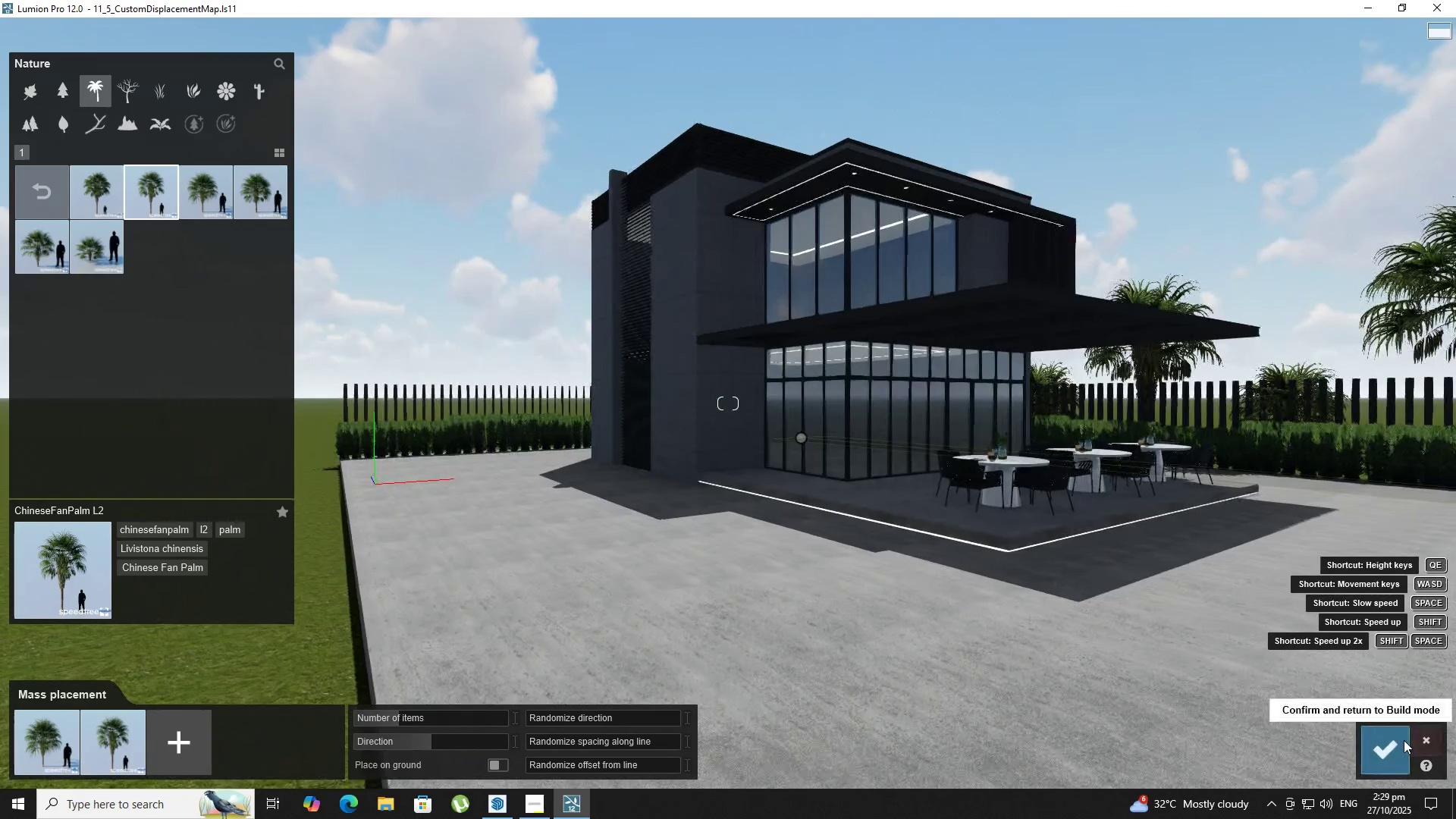 
left_click([1376, 749])
 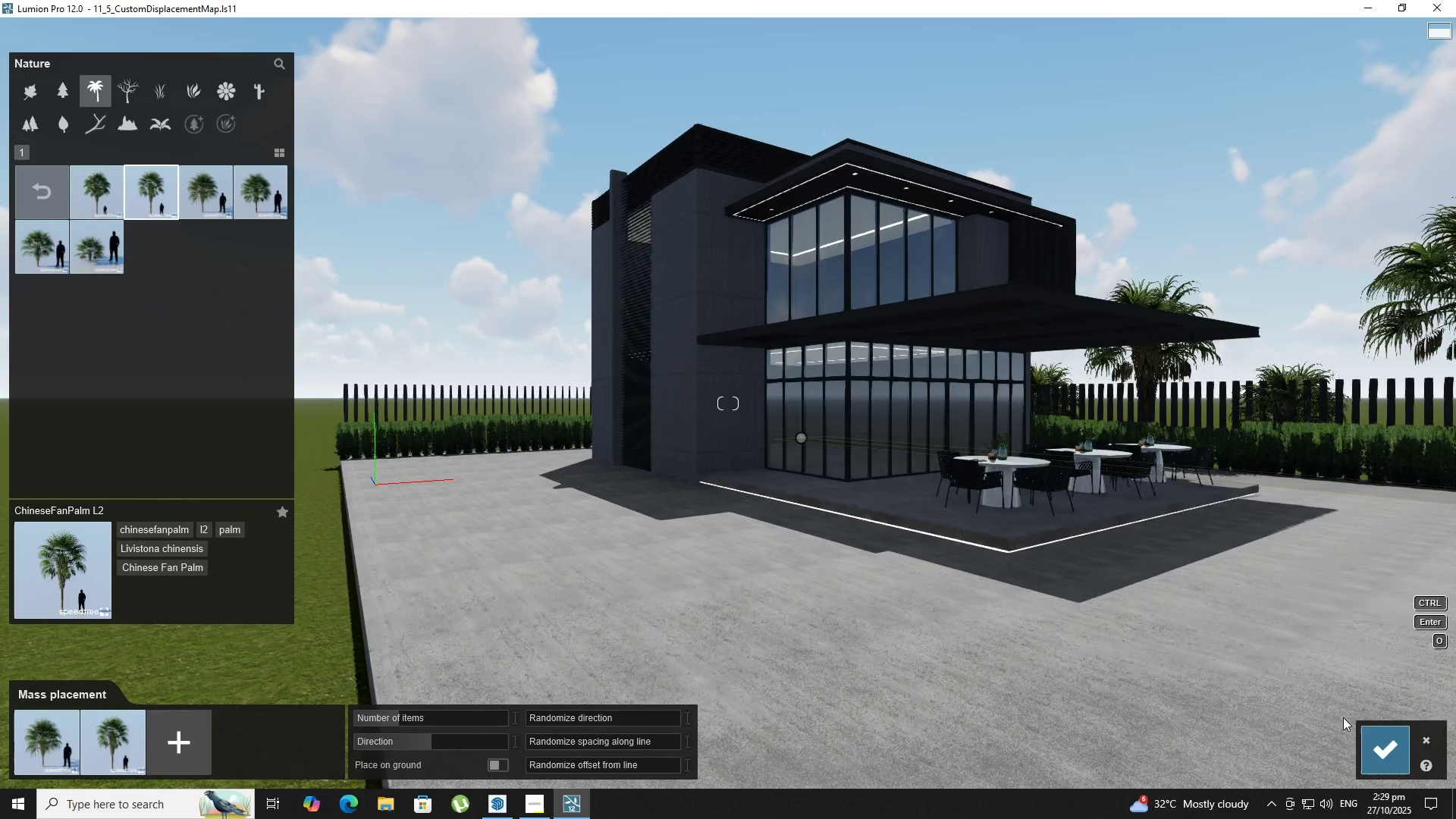 
hold_key(key=A, duration=0.61)
 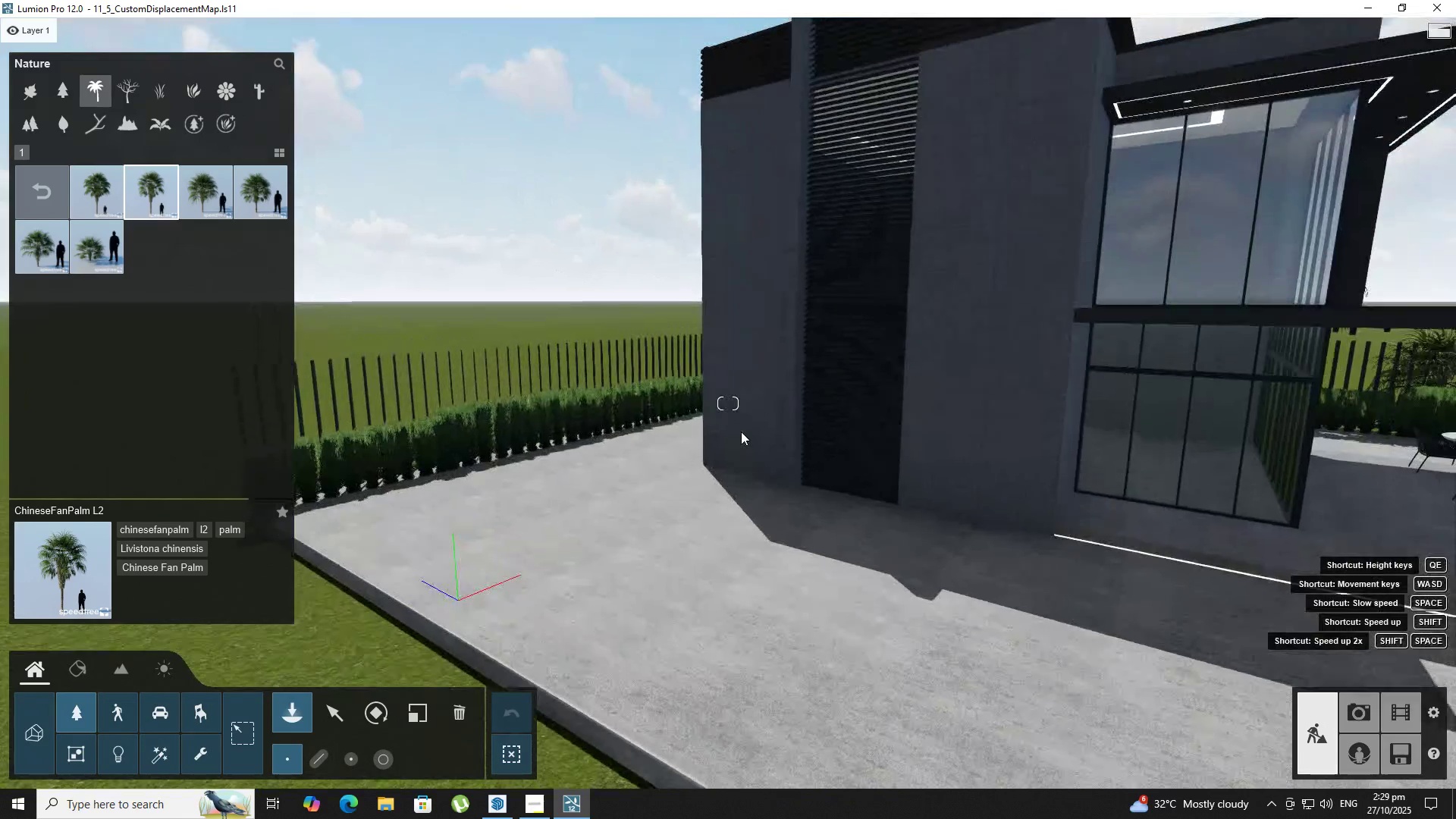 
hold_key(key=W, duration=0.45)
 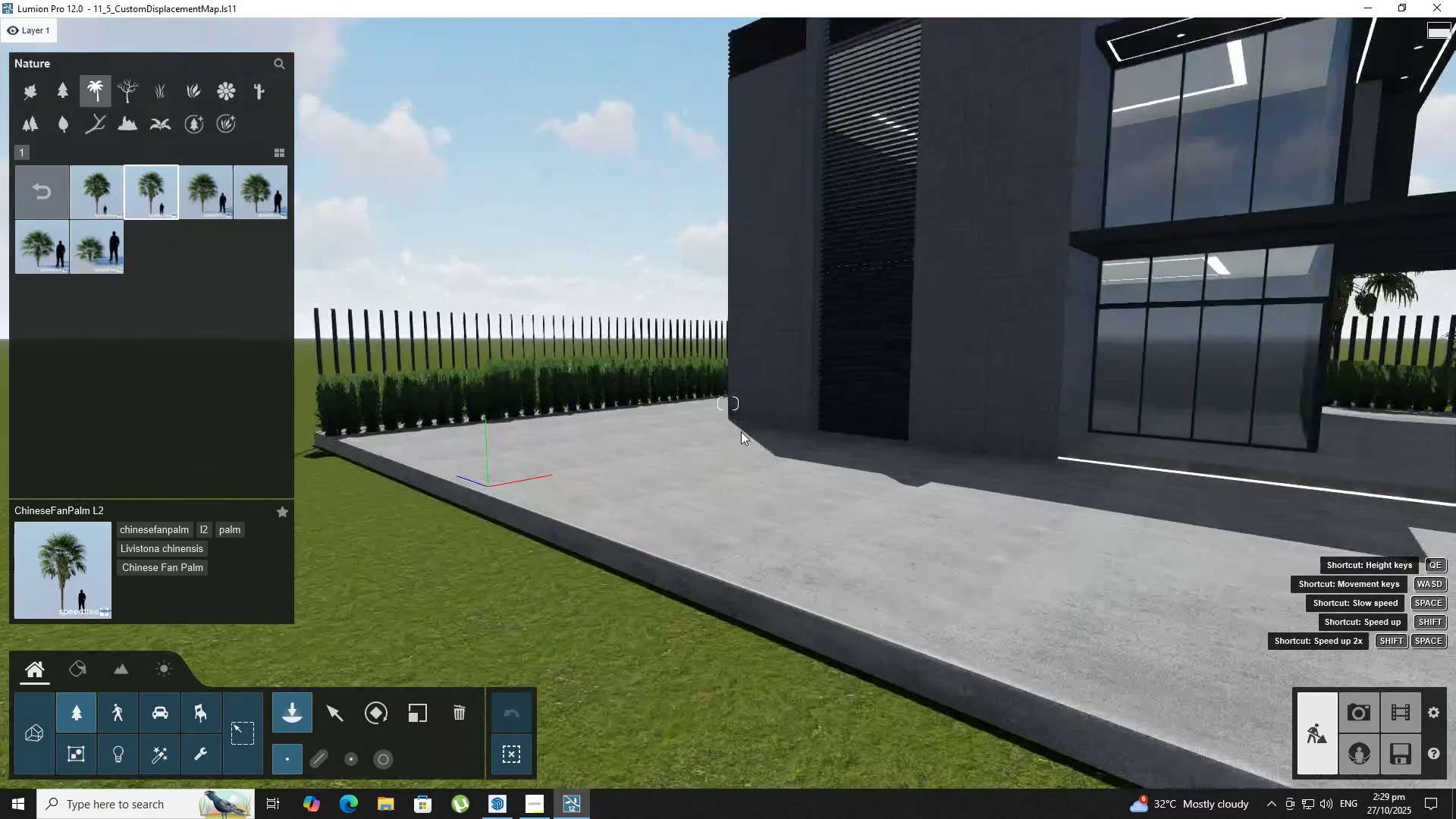 
type(QWS)
 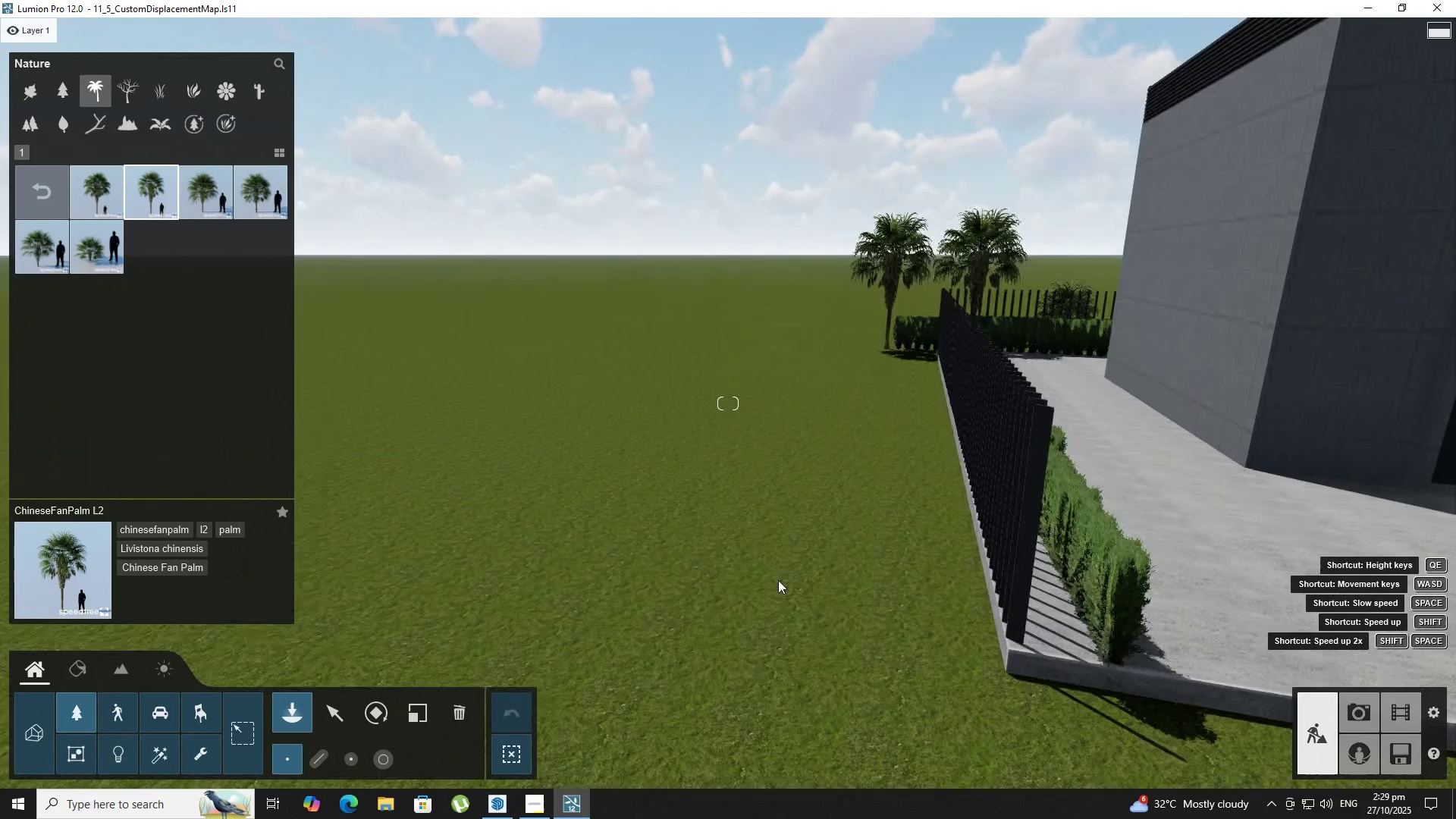 
hold_key(key=A, duration=1.09)
 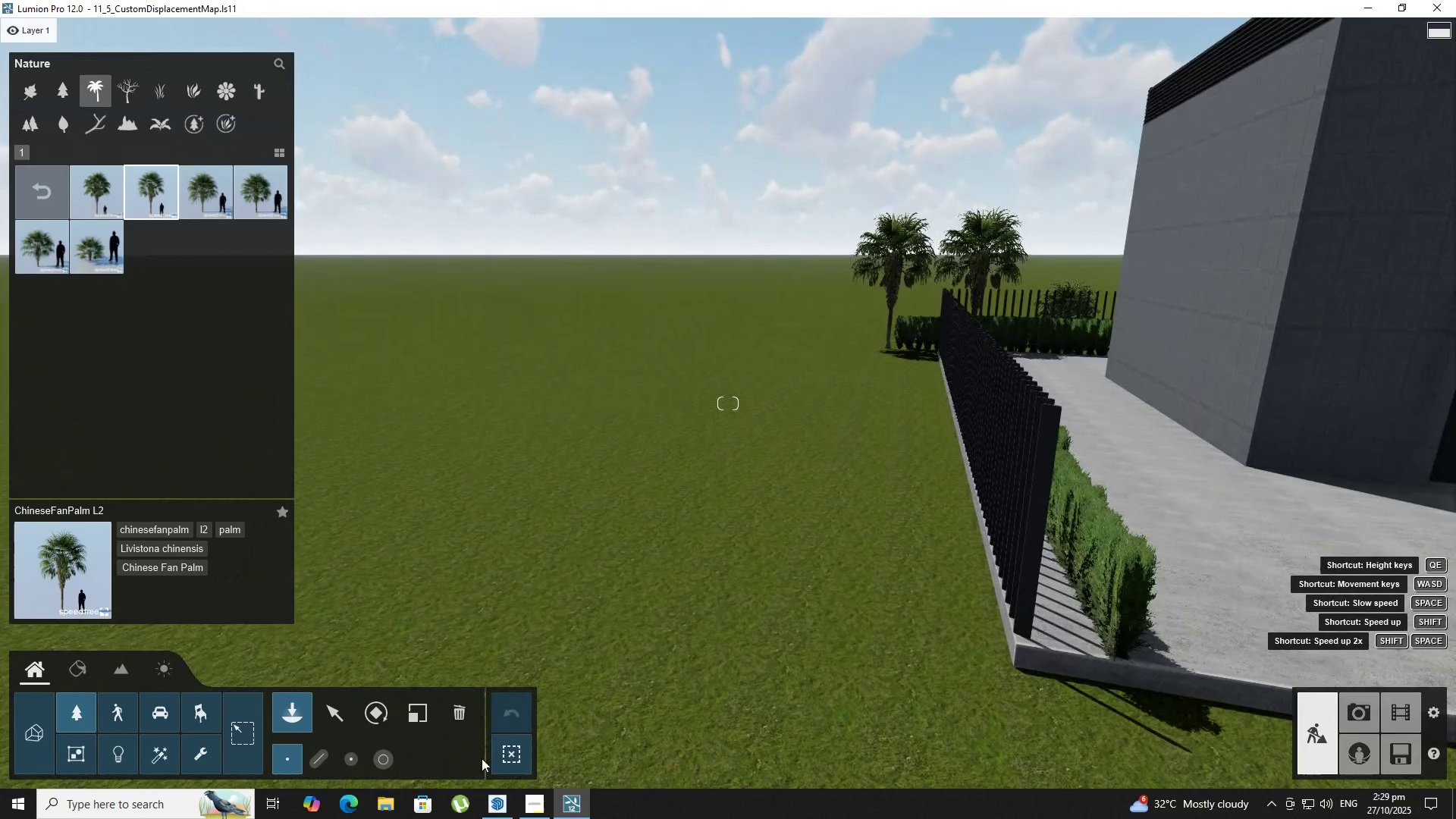 
left_click([897, 351])
 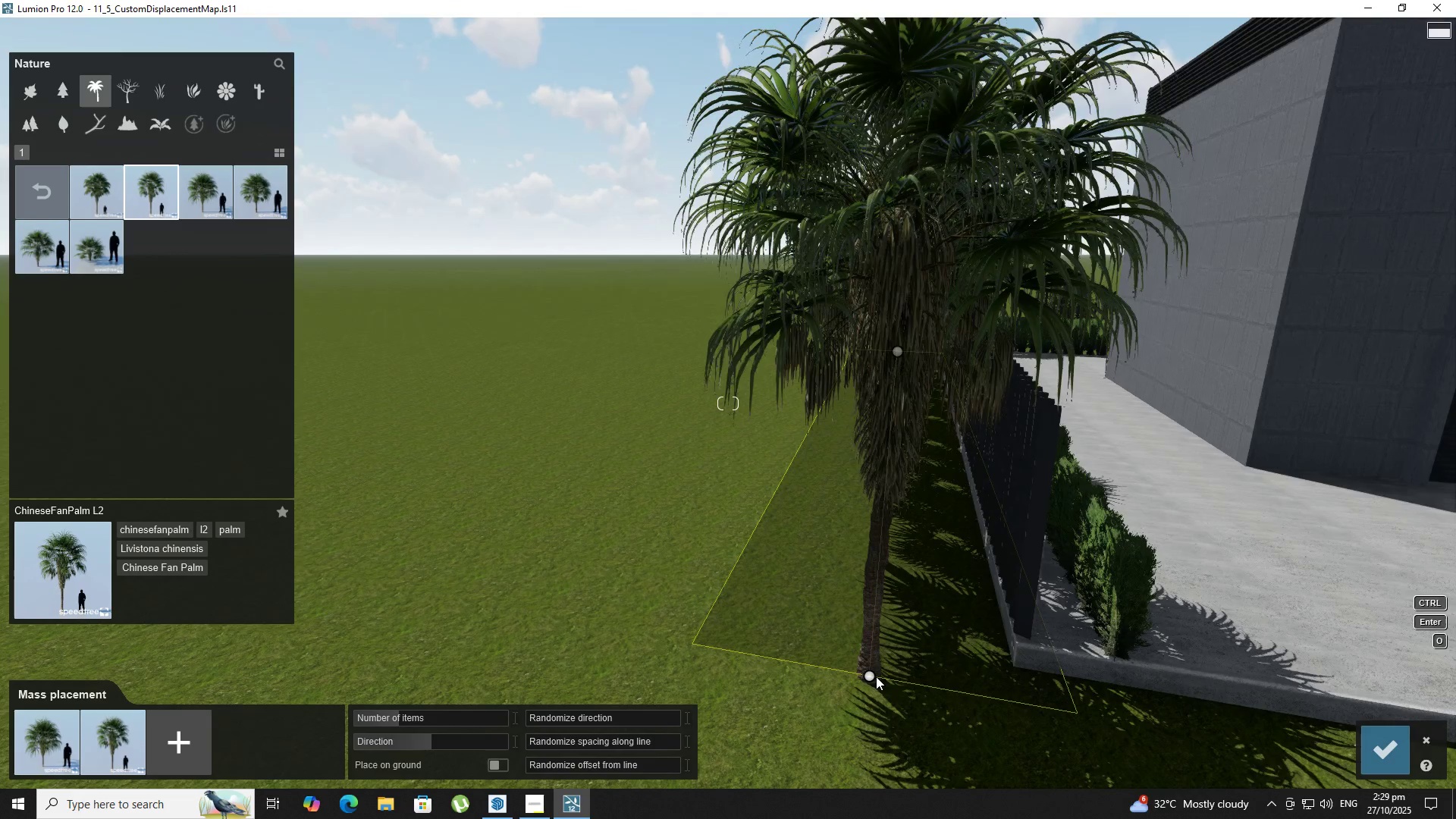 
hold_key(key=D, duration=0.95)
 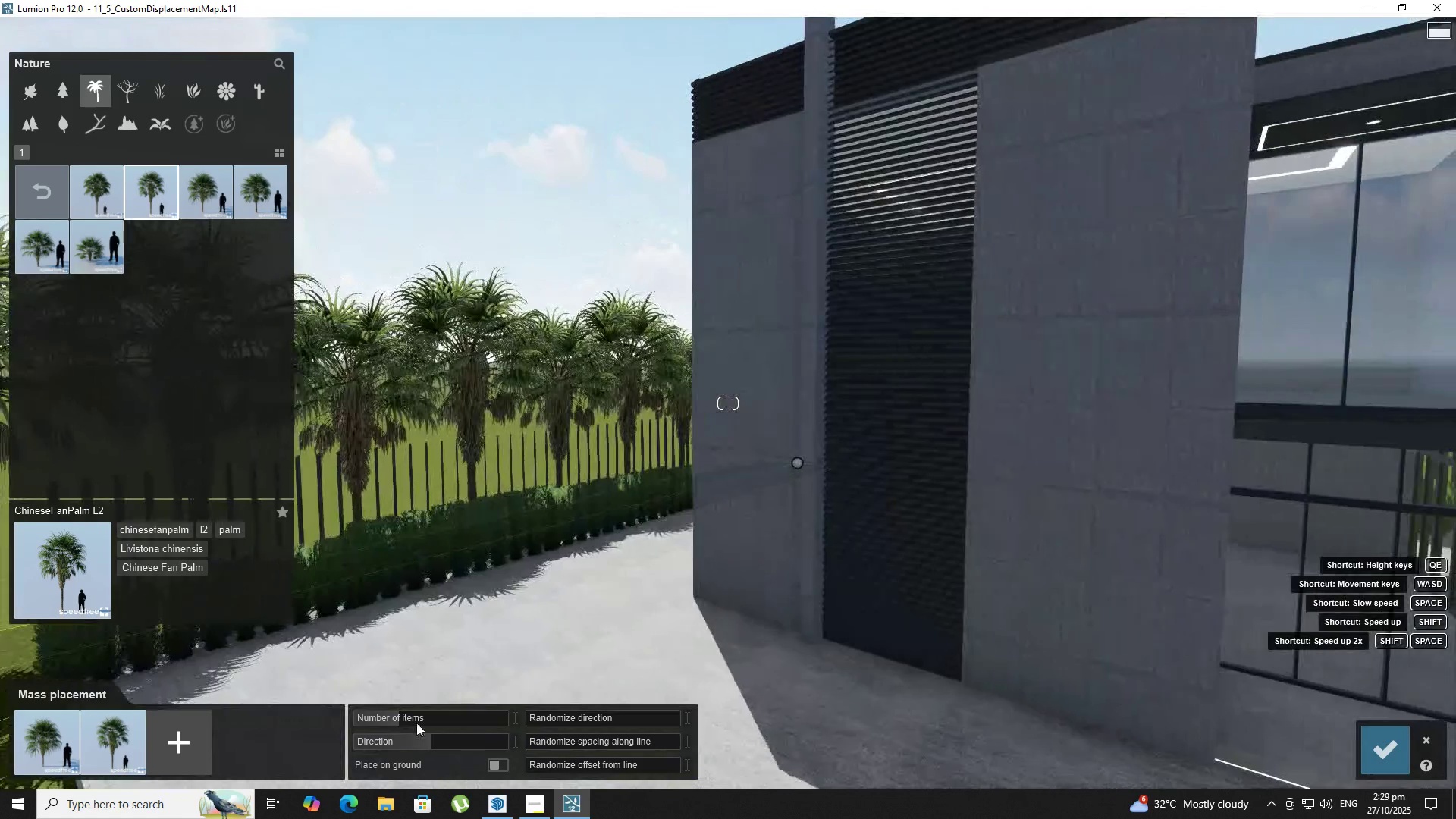 
key(Shift+S)
 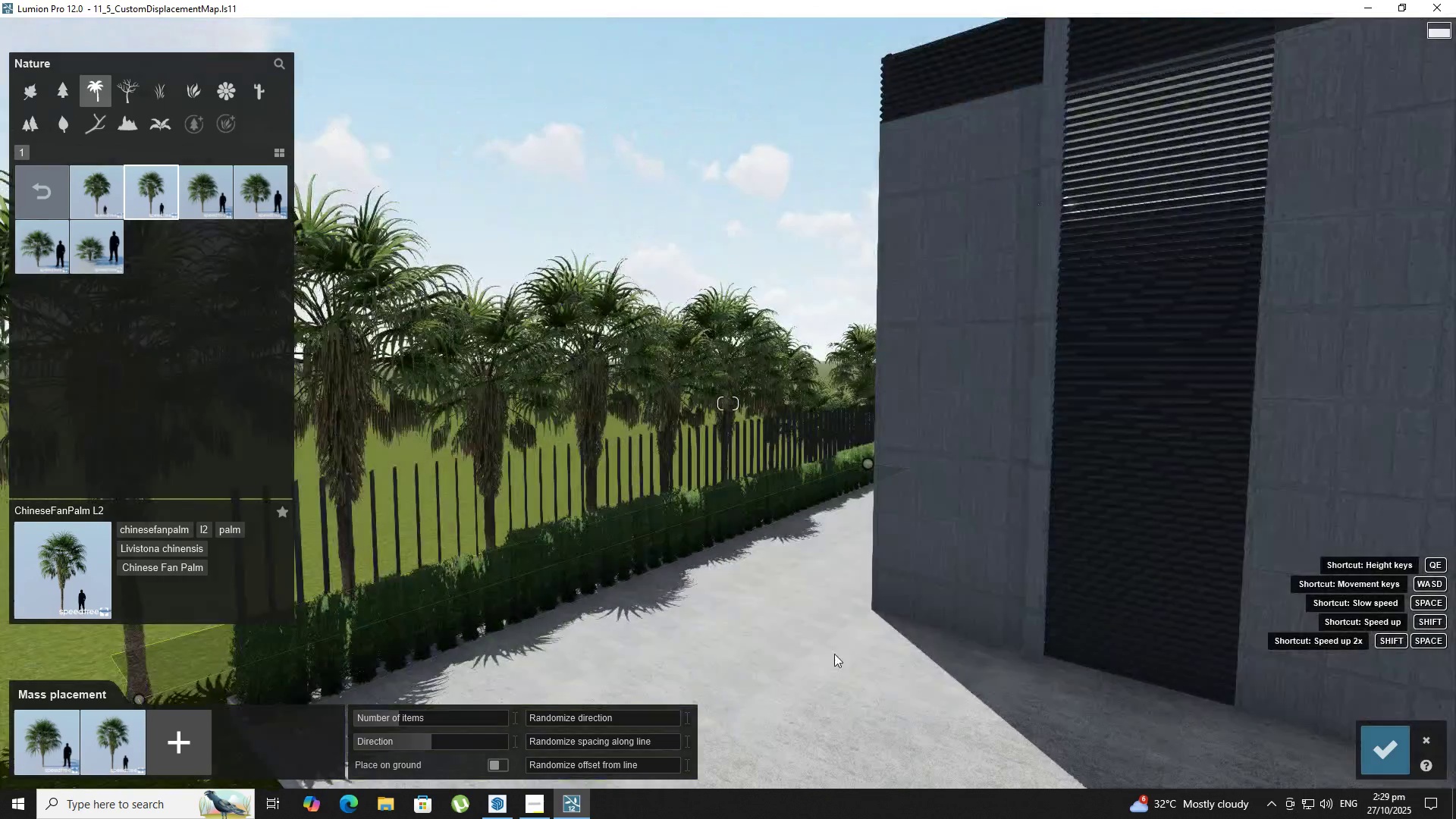 
key(Shift+ShiftLeft)
 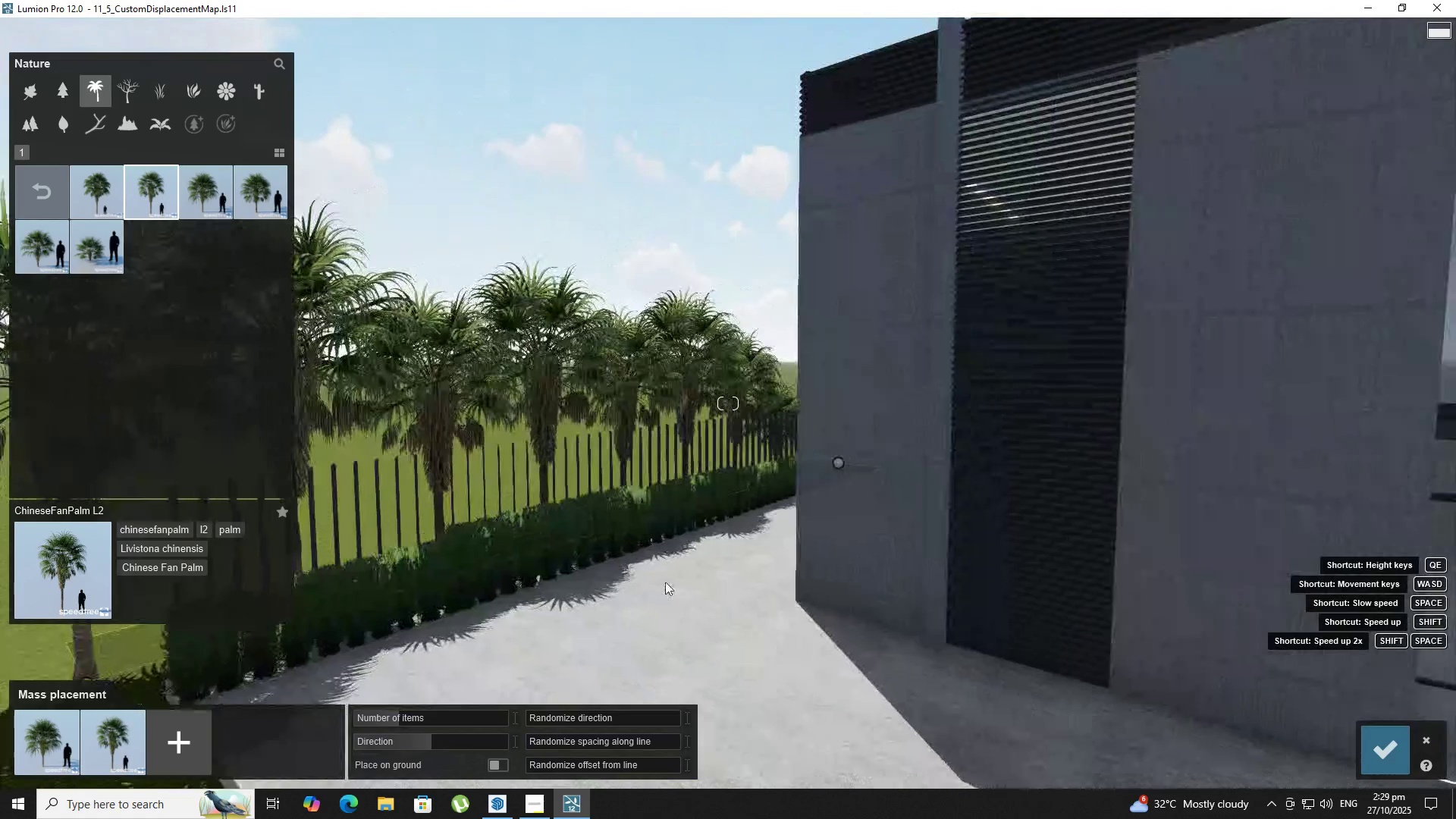 
key(Shift+D)
 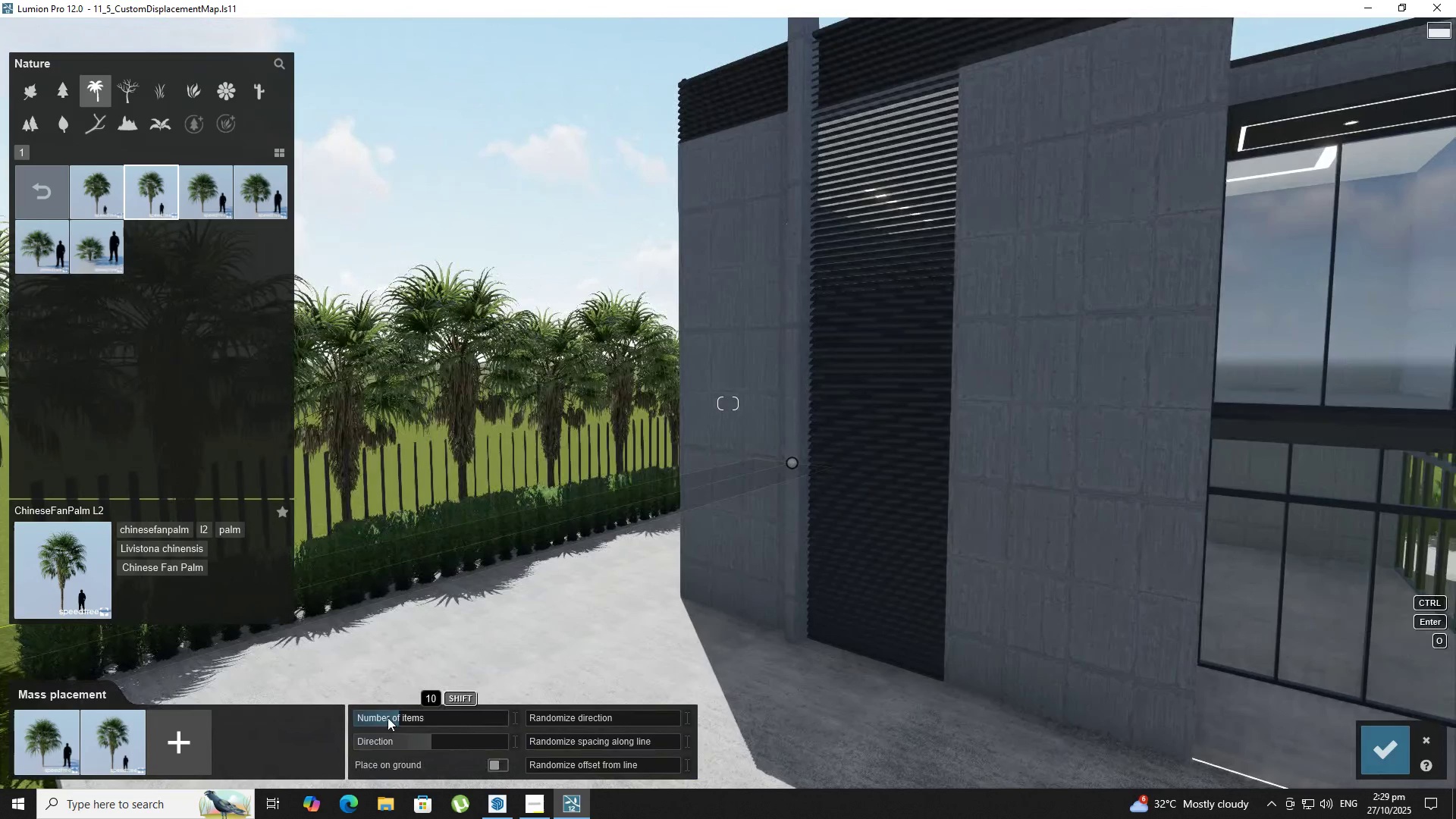 
left_click([393, 718])
 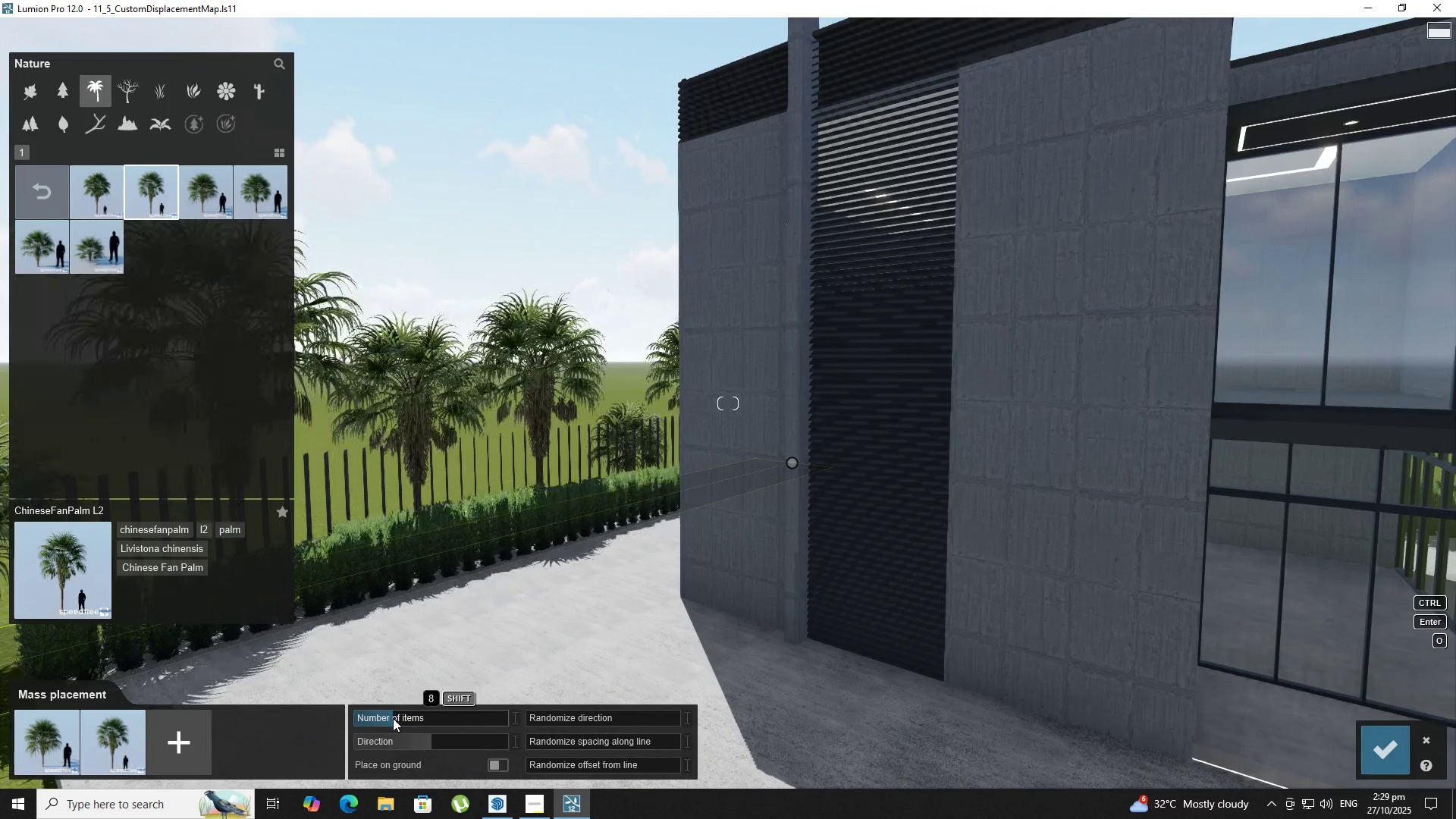 
hold_key(key=ShiftLeft, duration=0.93)
 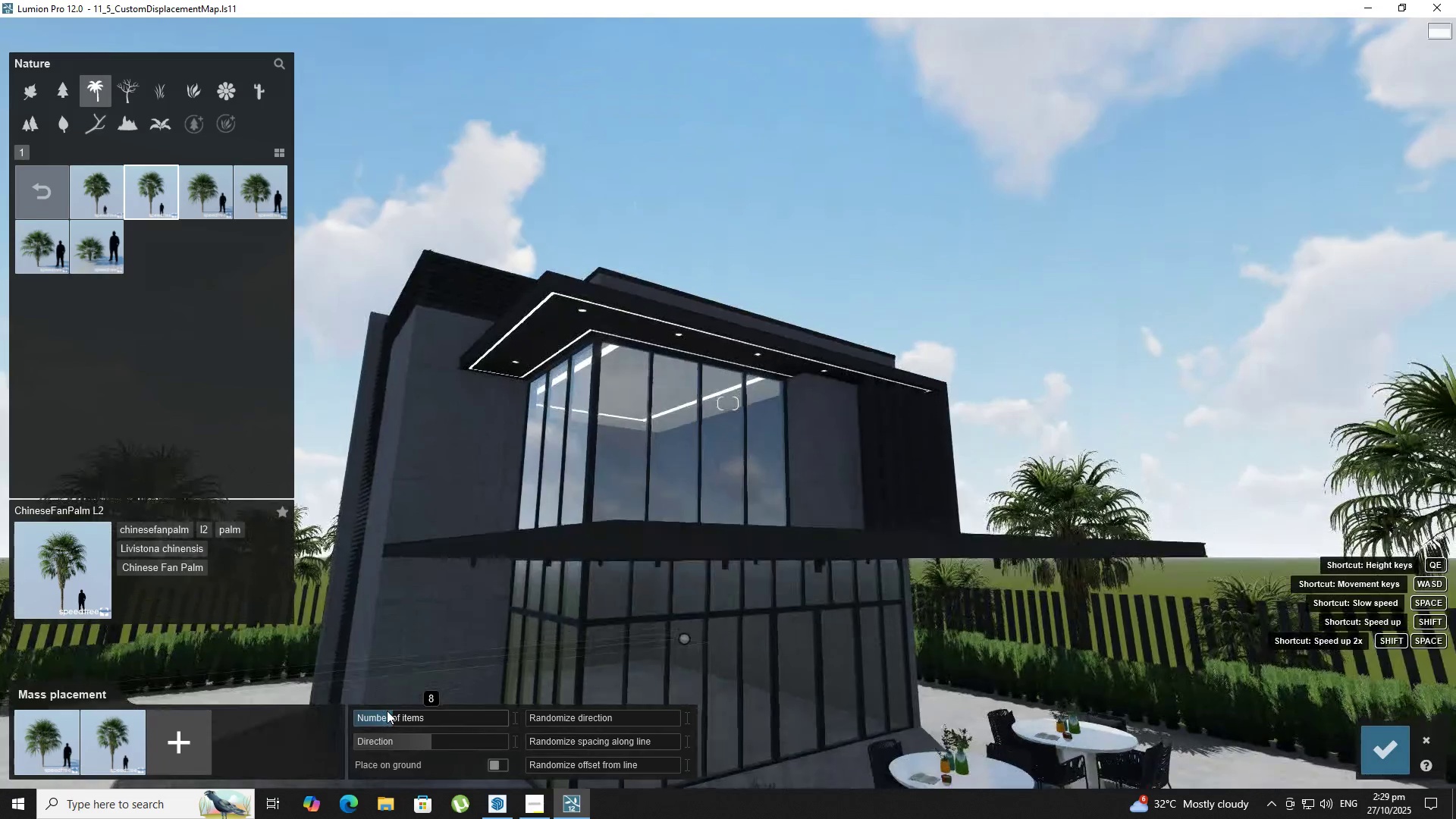 
hold_key(key=D, duration=0.9)
 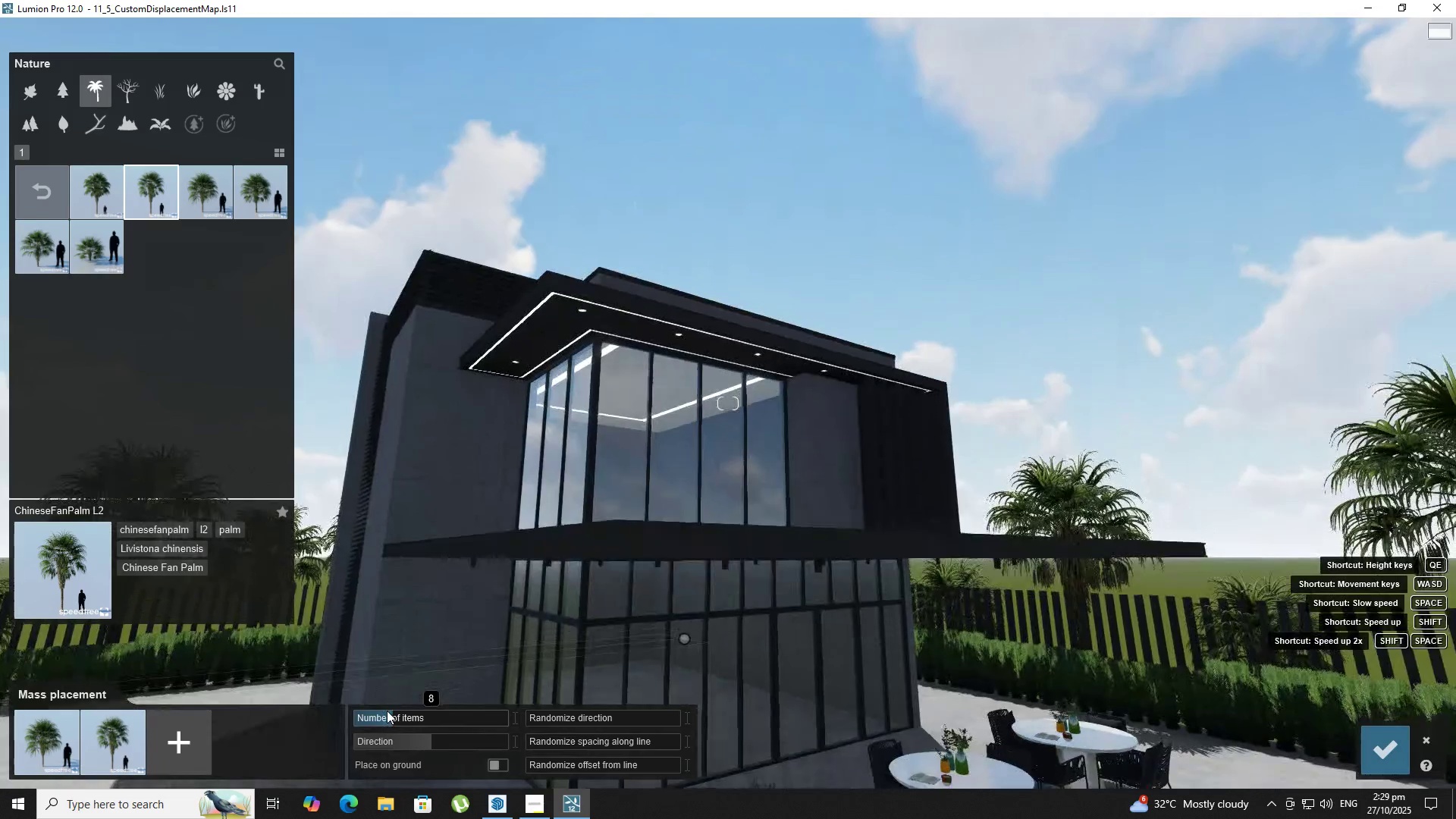 
hold_key(key=S, duration=0.38)
 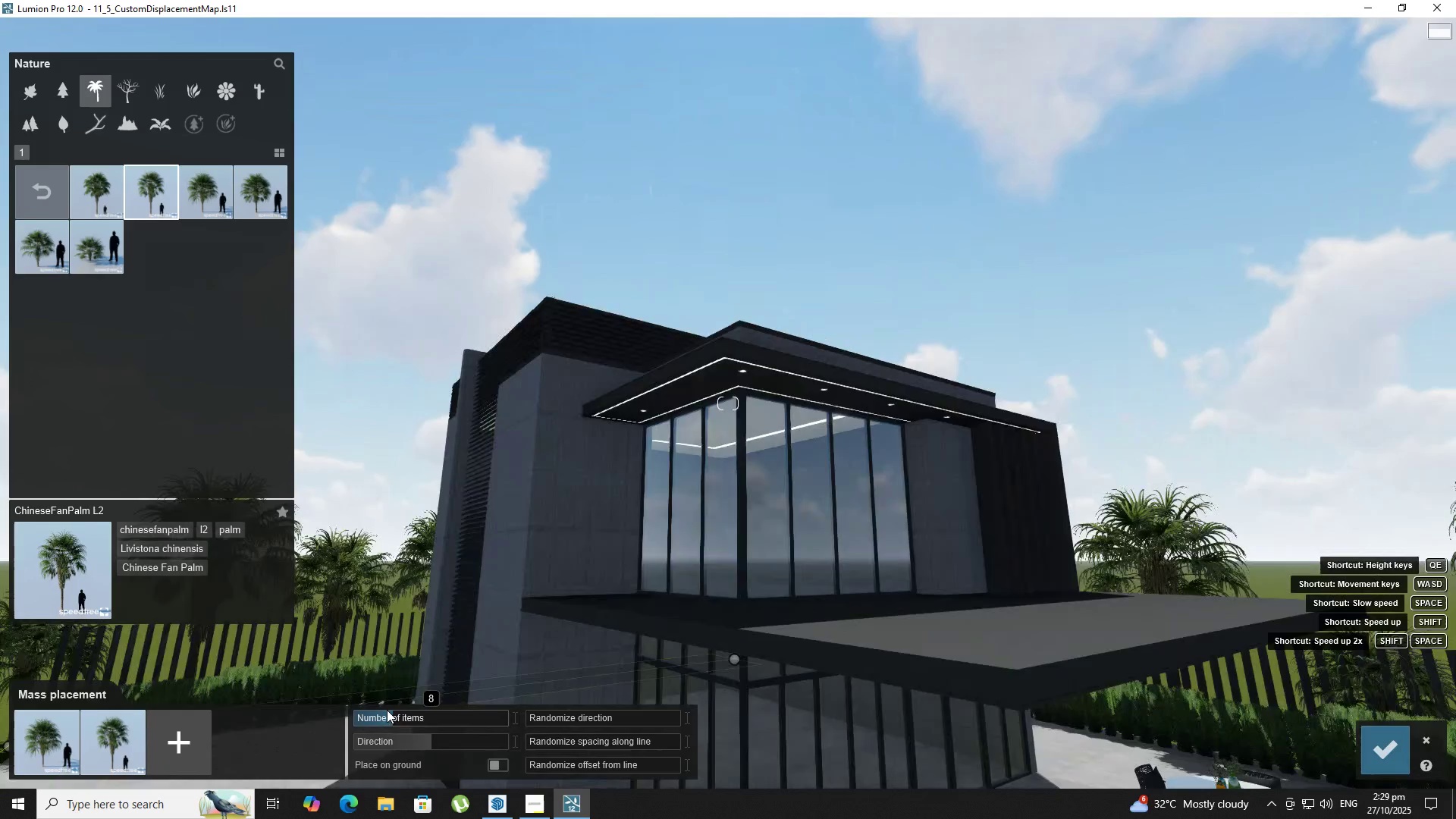 
type(eed)
 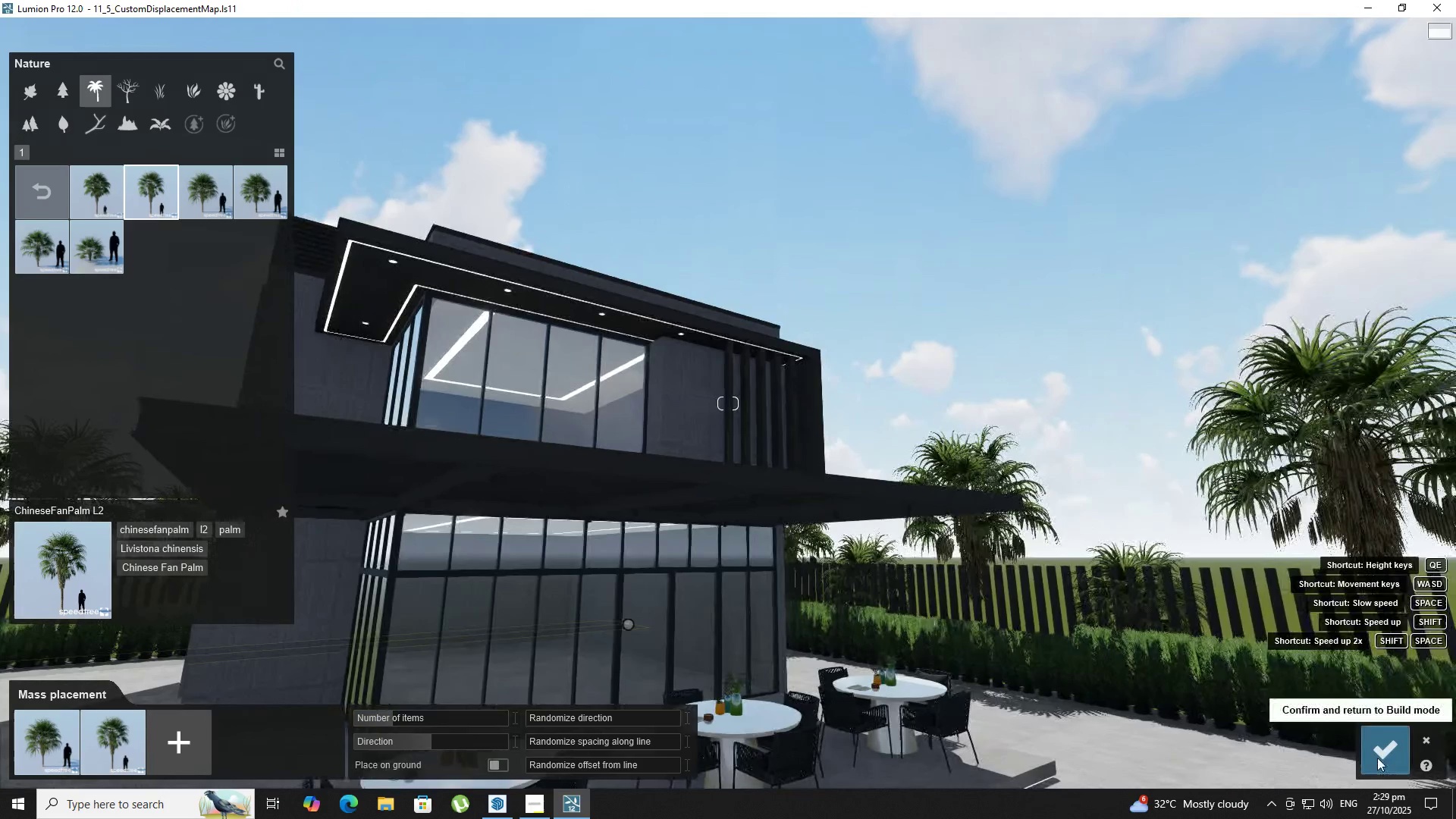 
left_click([1389, 755])
 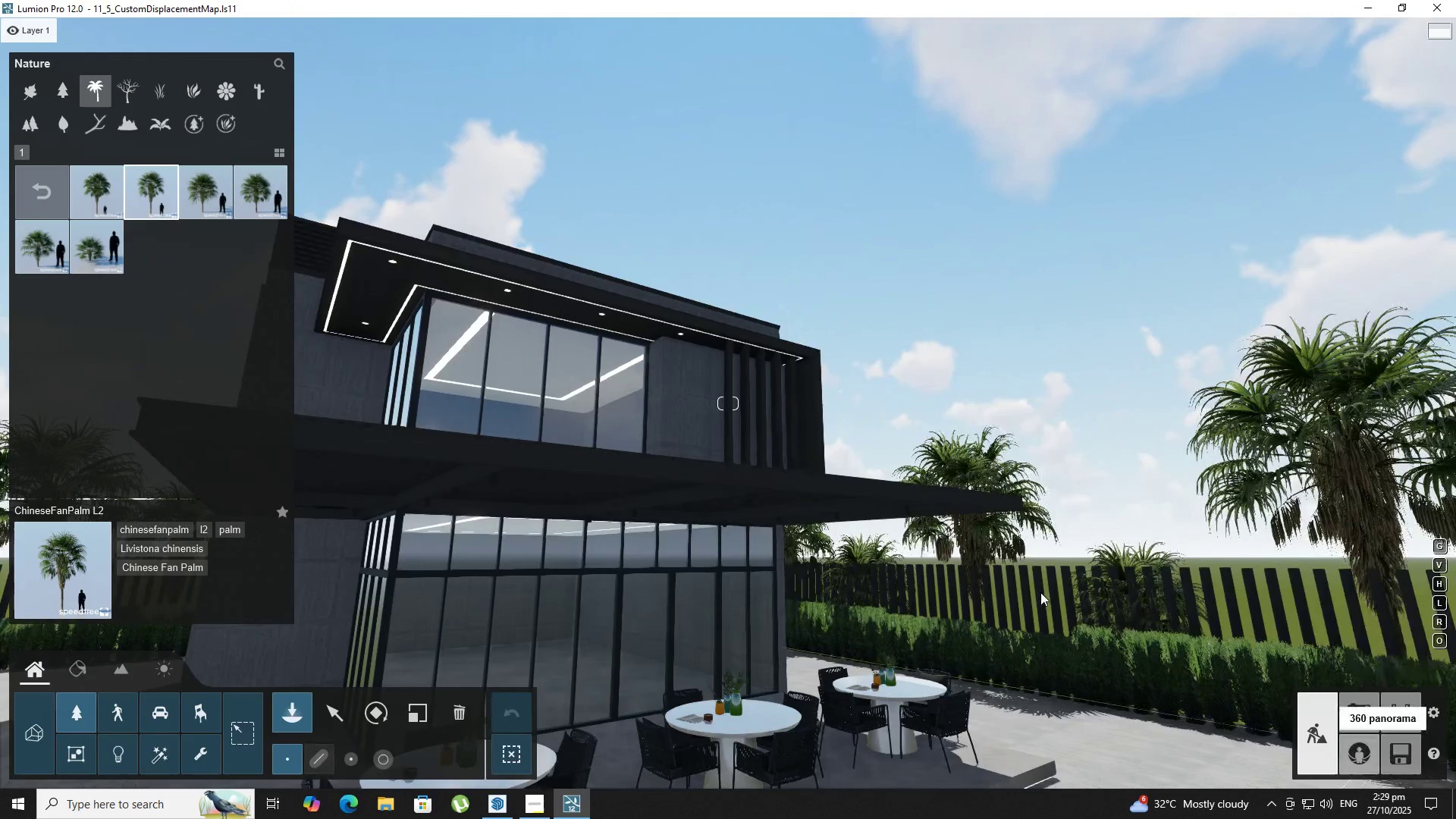 
hold_key(key=D, duration=0.55)
 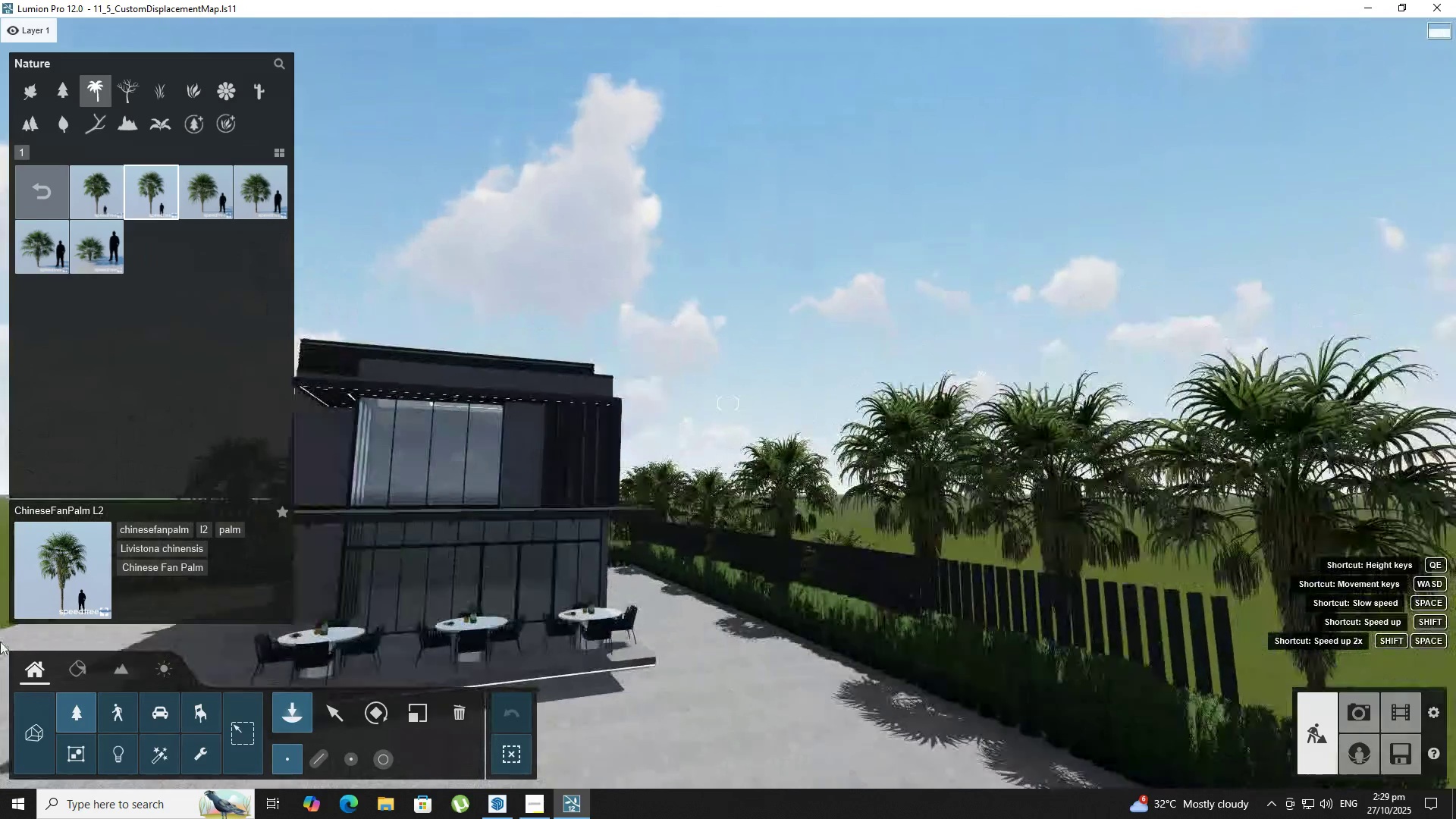 
hold_key(key=S, duration=0.46)
 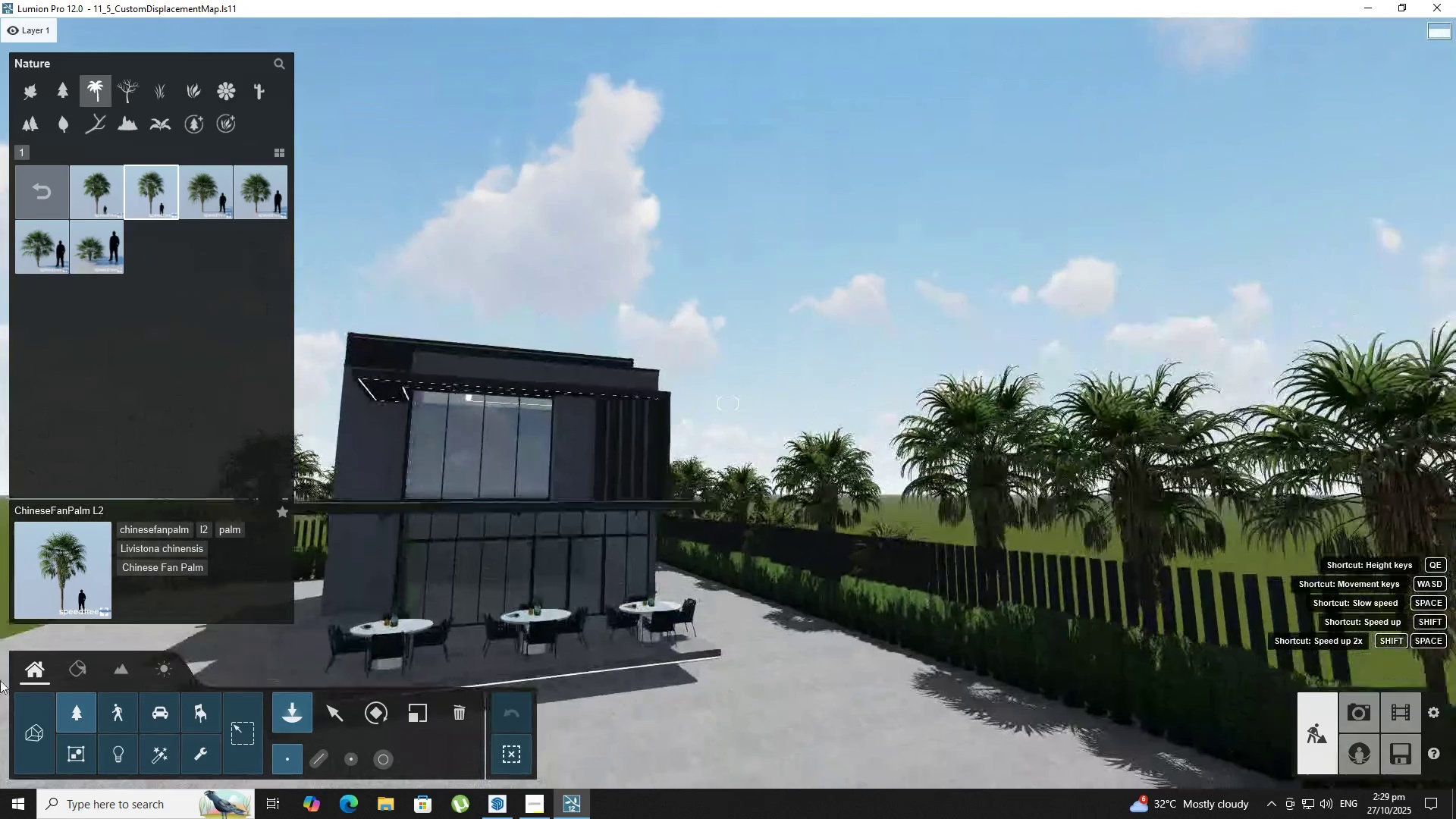 
type(QSds)
 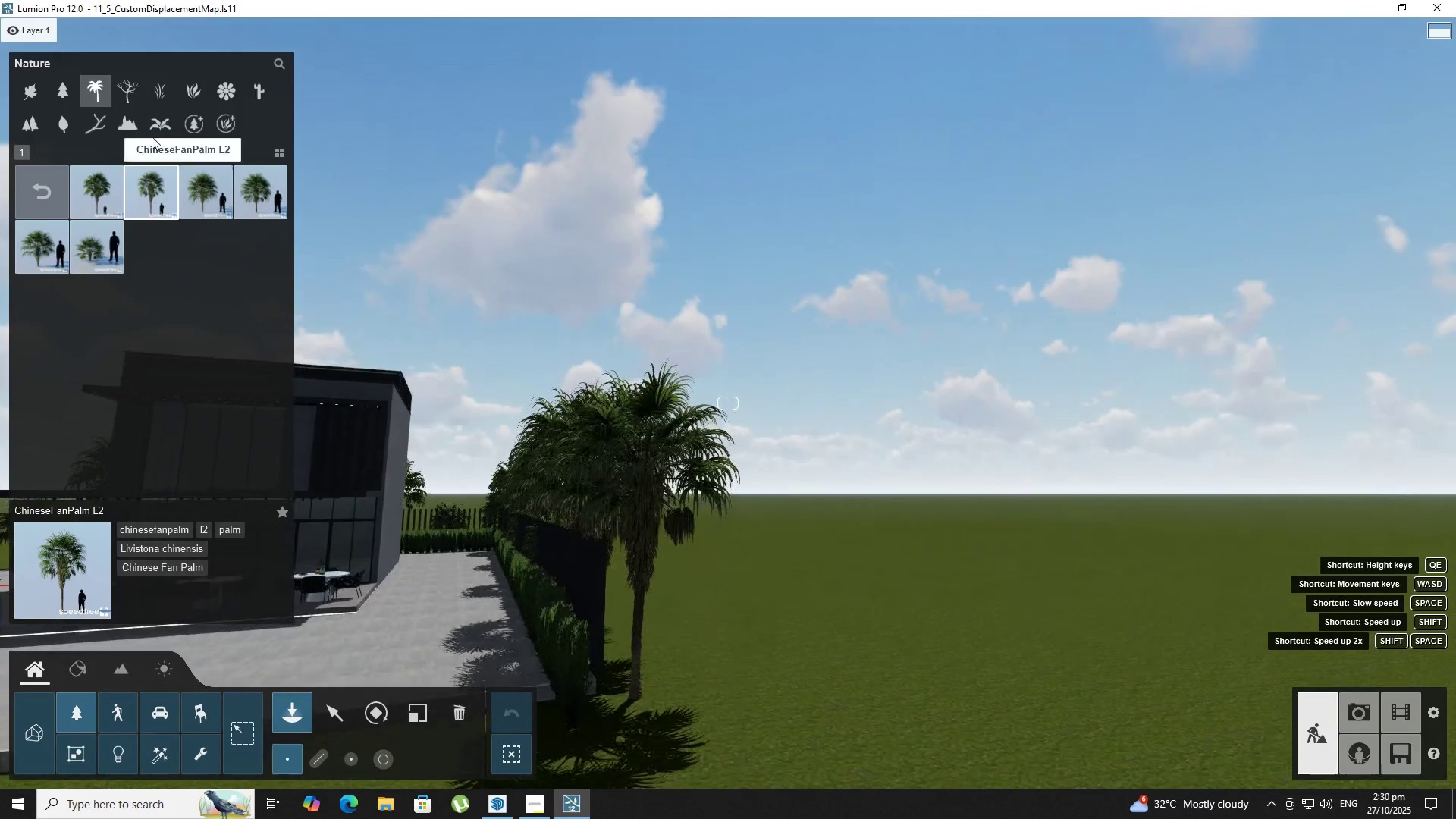 
key(D)
 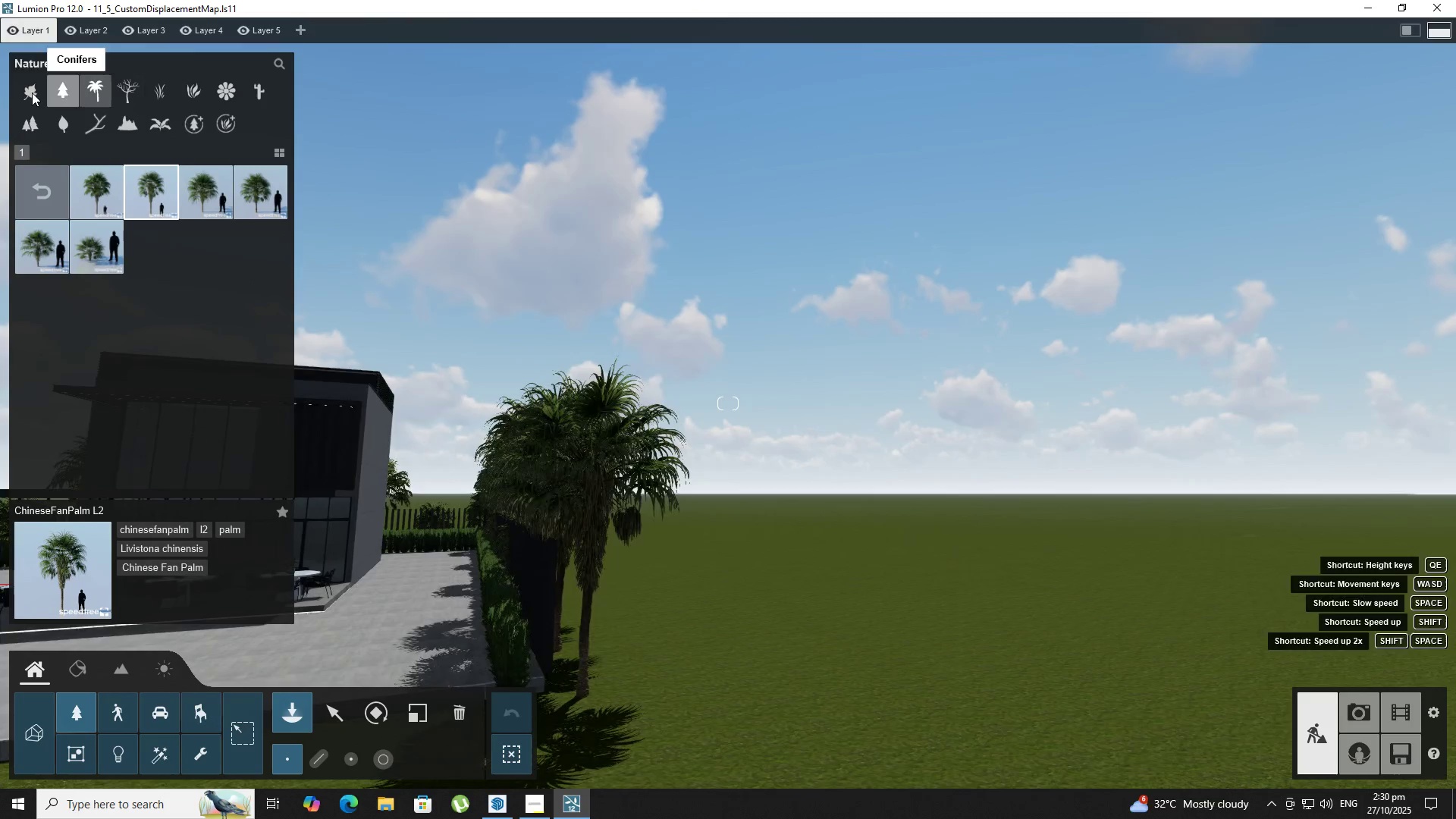 
left_click([32, 93])
 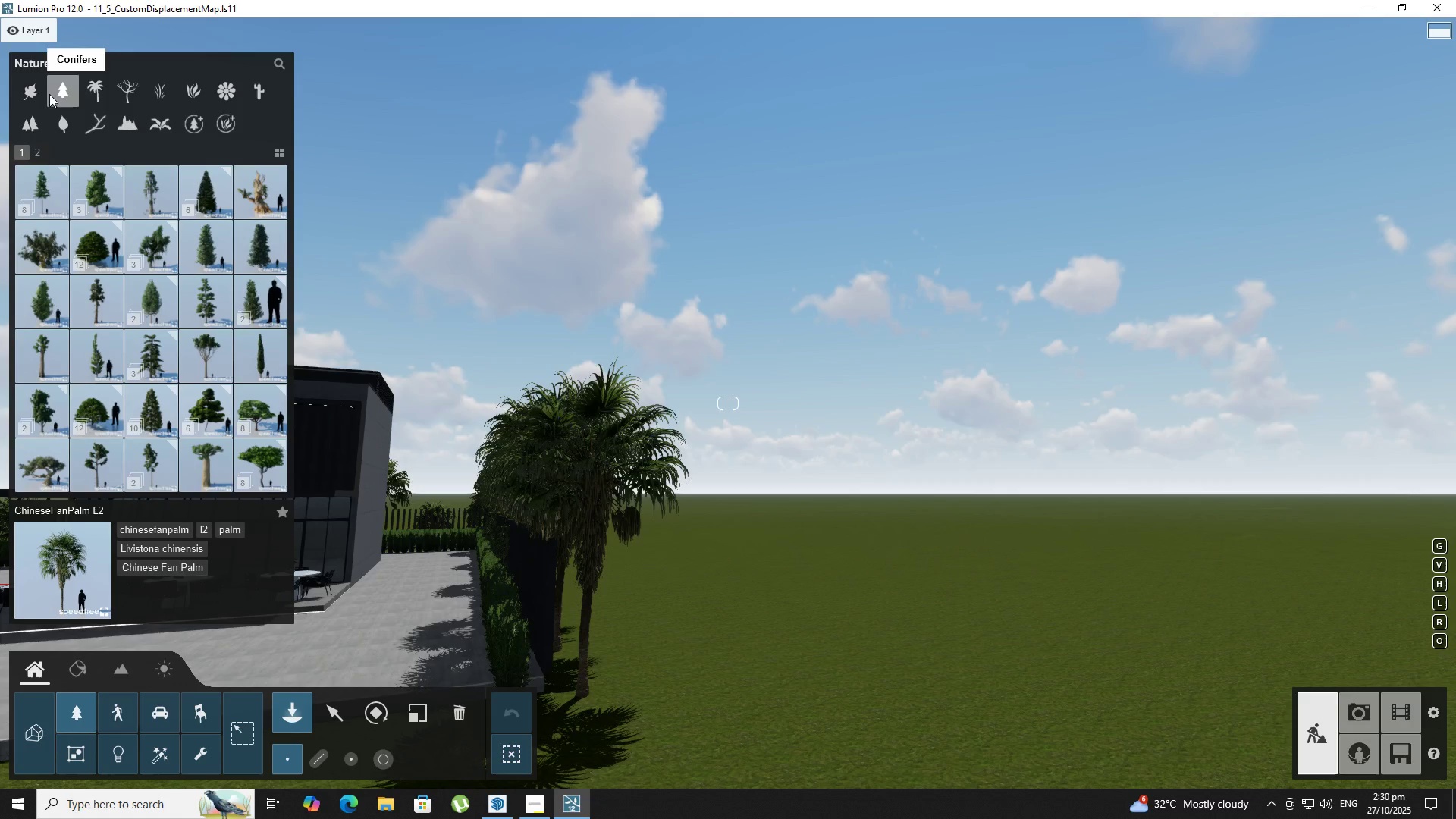 
left_click([27, 93])
 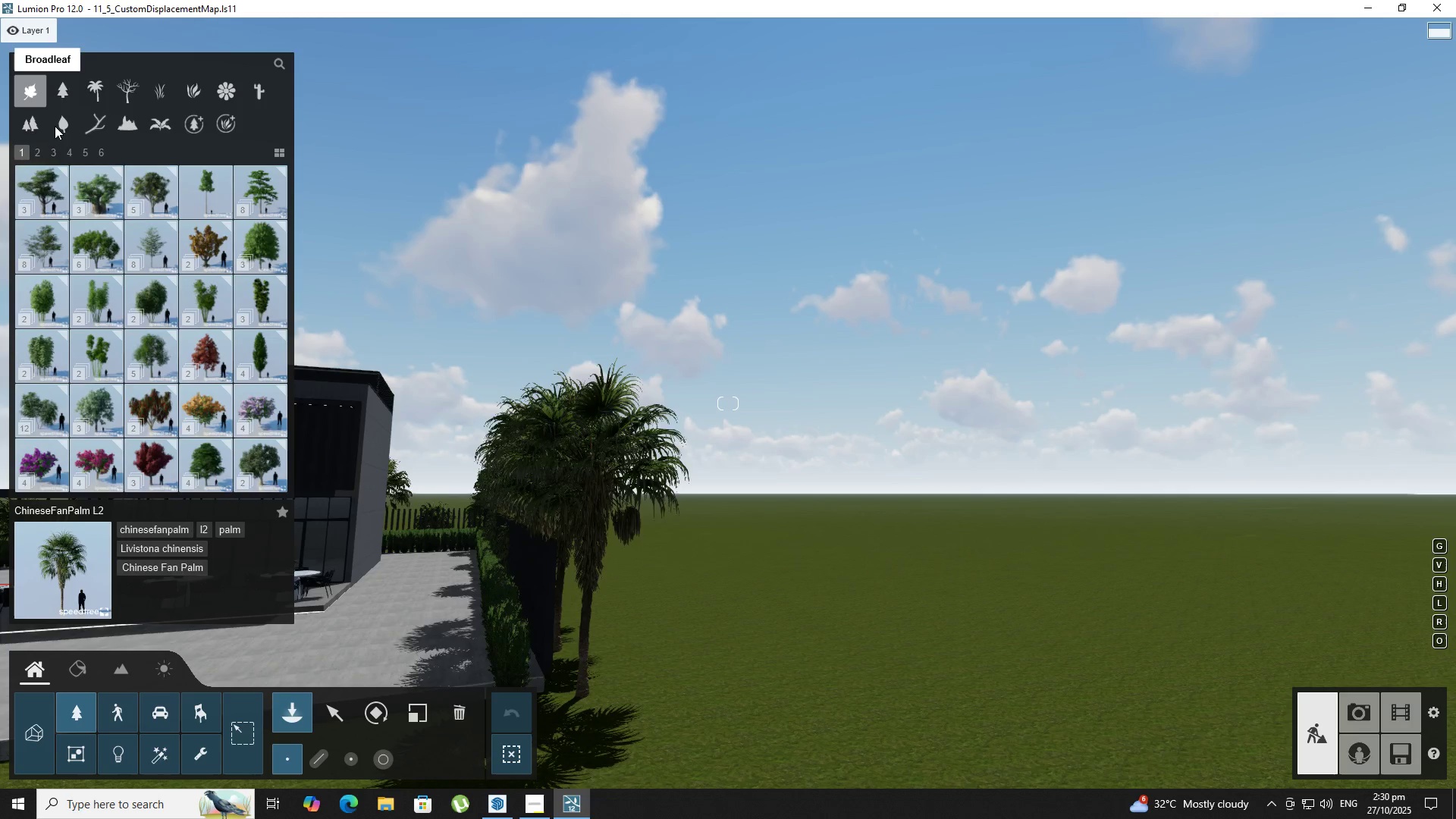 
hold_key(key=S, duration=0.73)
 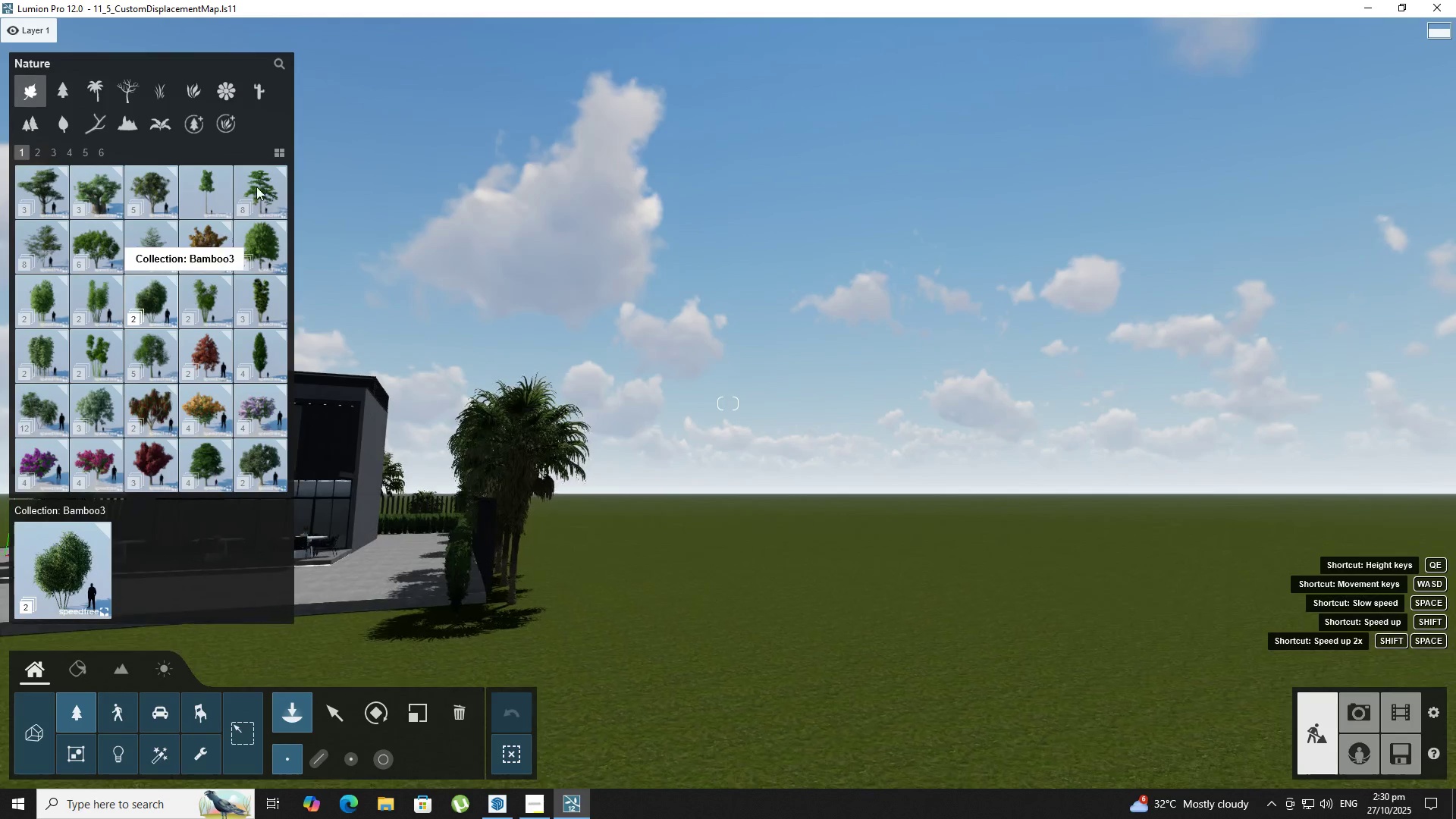 
hold_key(key=D, duration=0.62)
 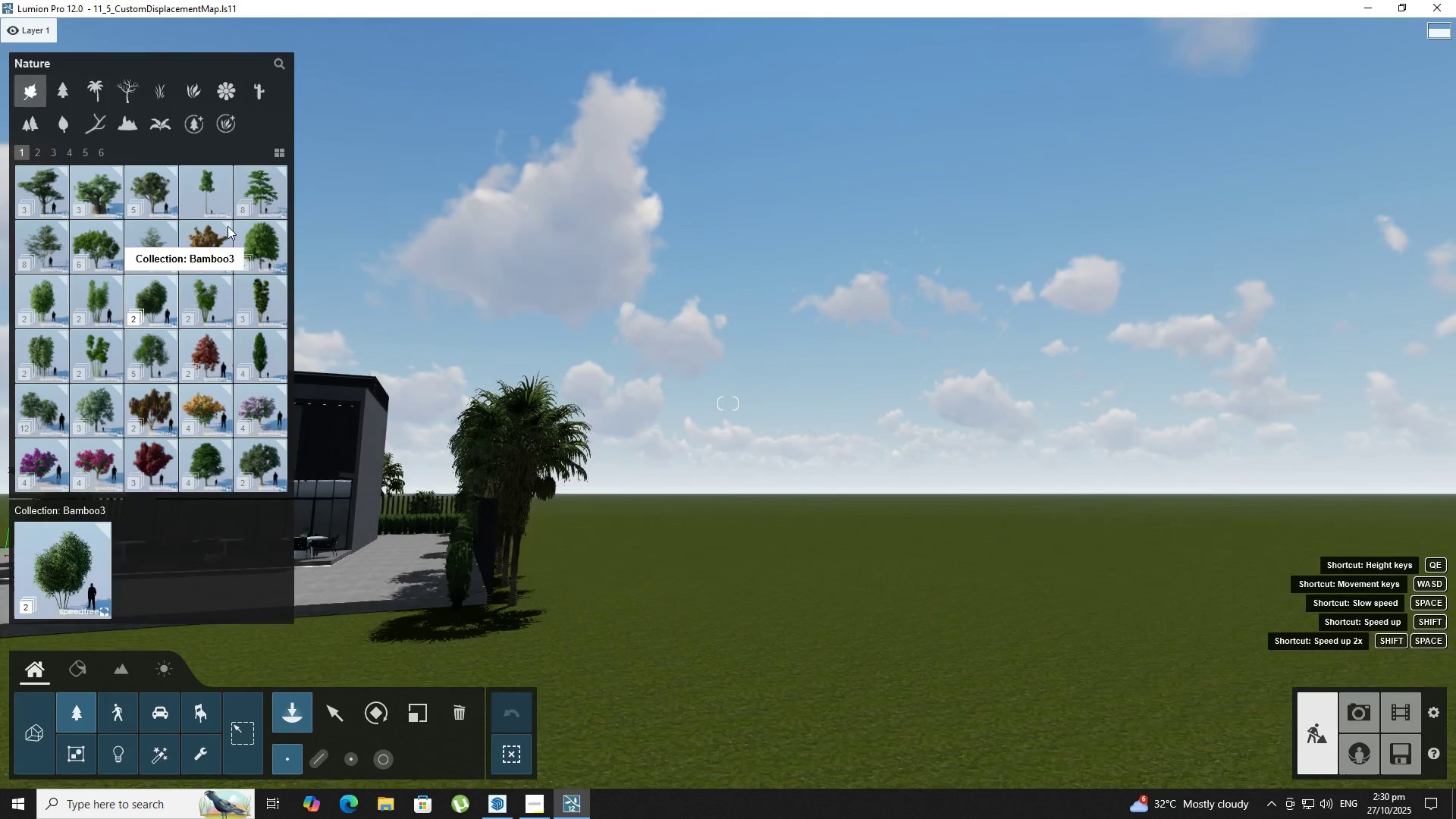 
type(ad)
 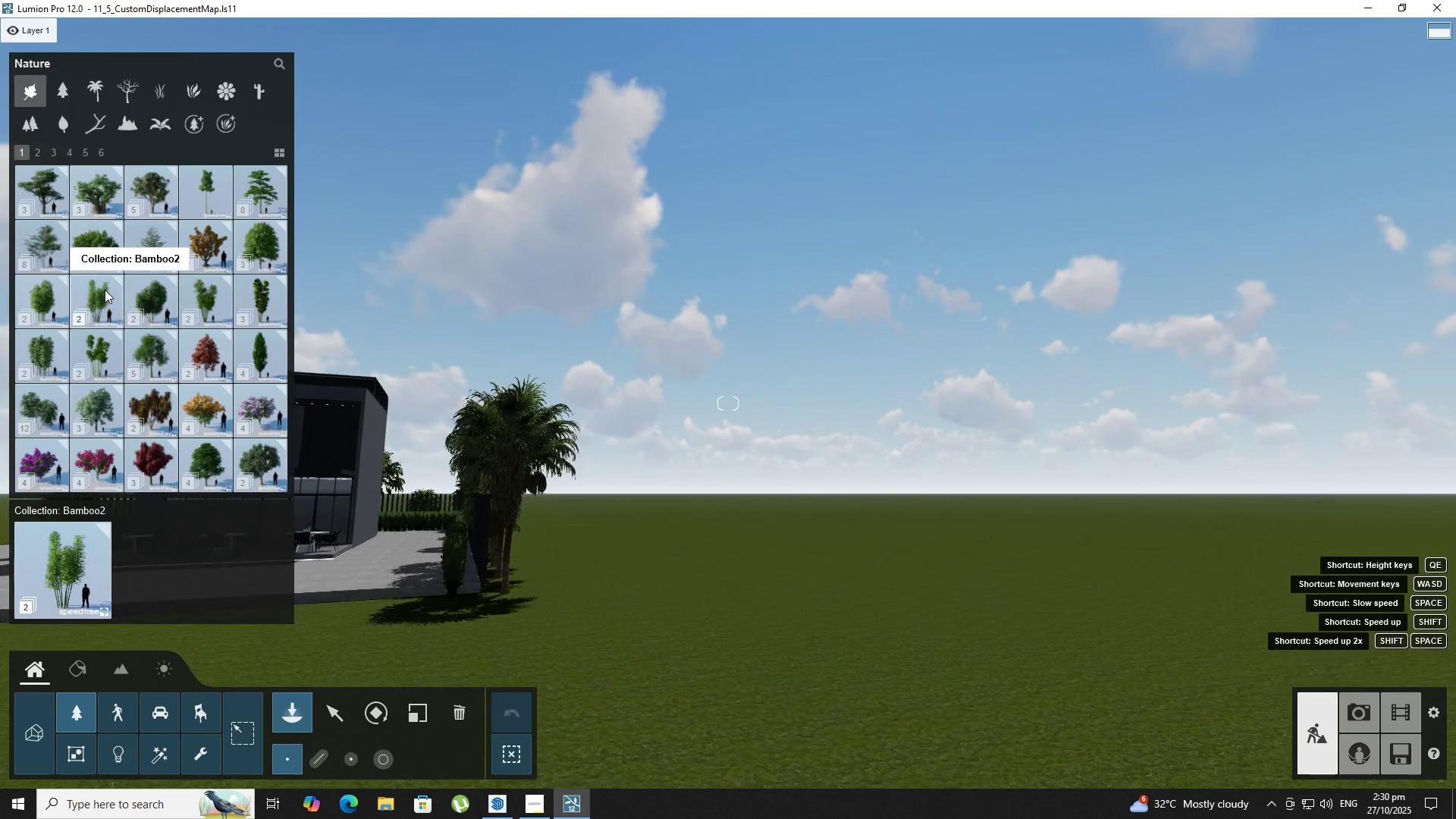 
hold_key(key=S, duration=0.31)
 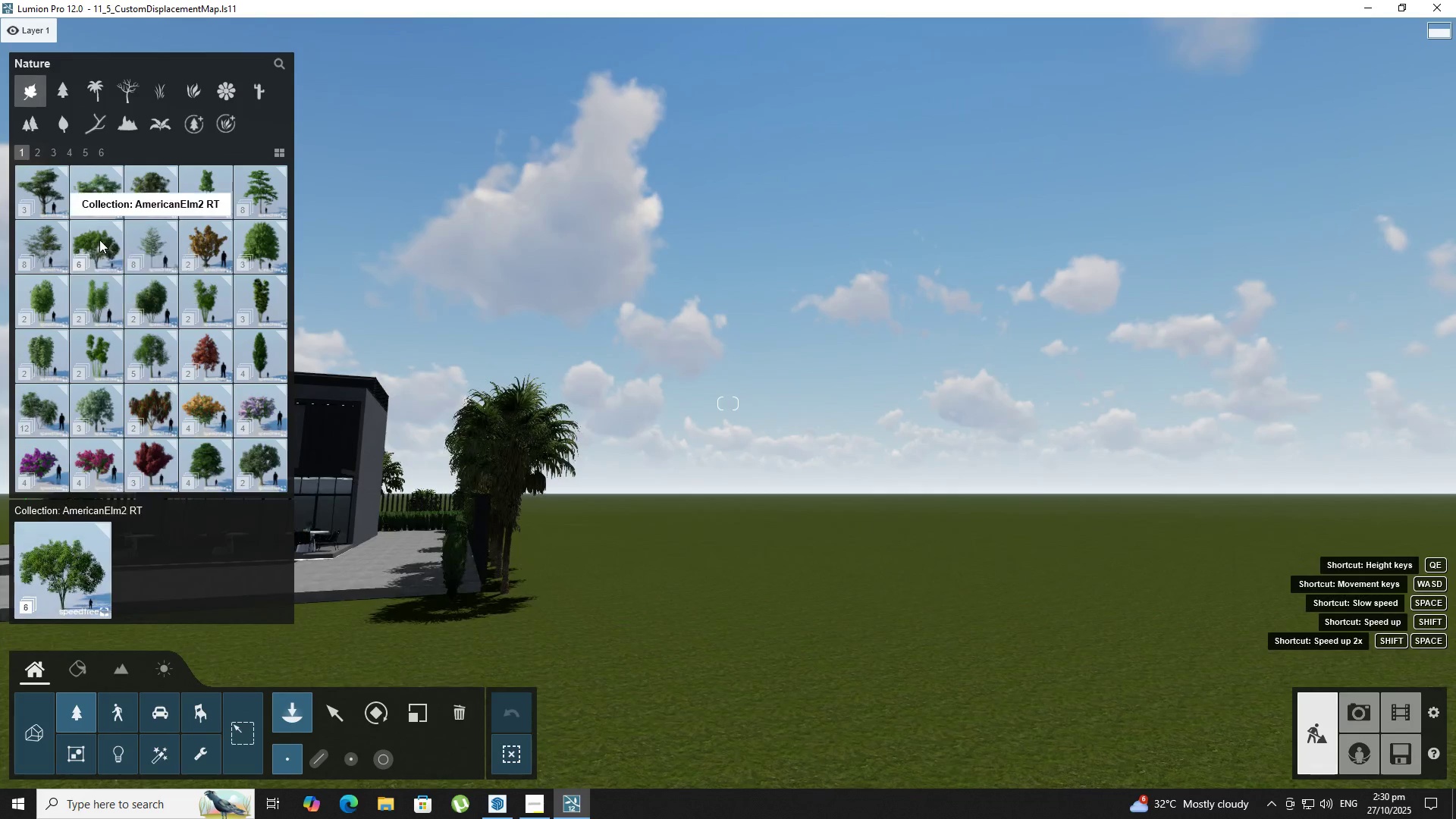 
left_click([100, 239])
 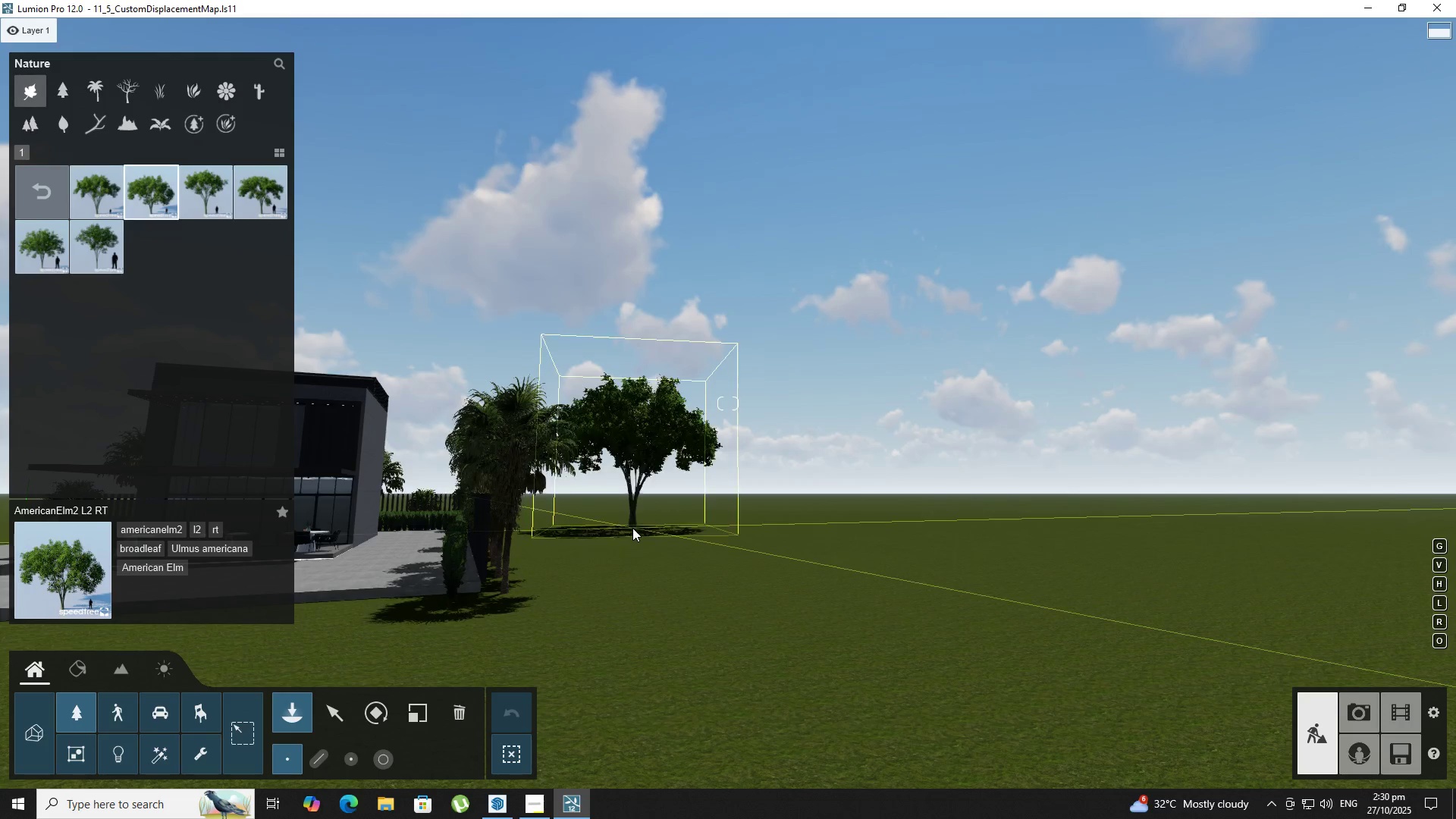 
key(Q)
 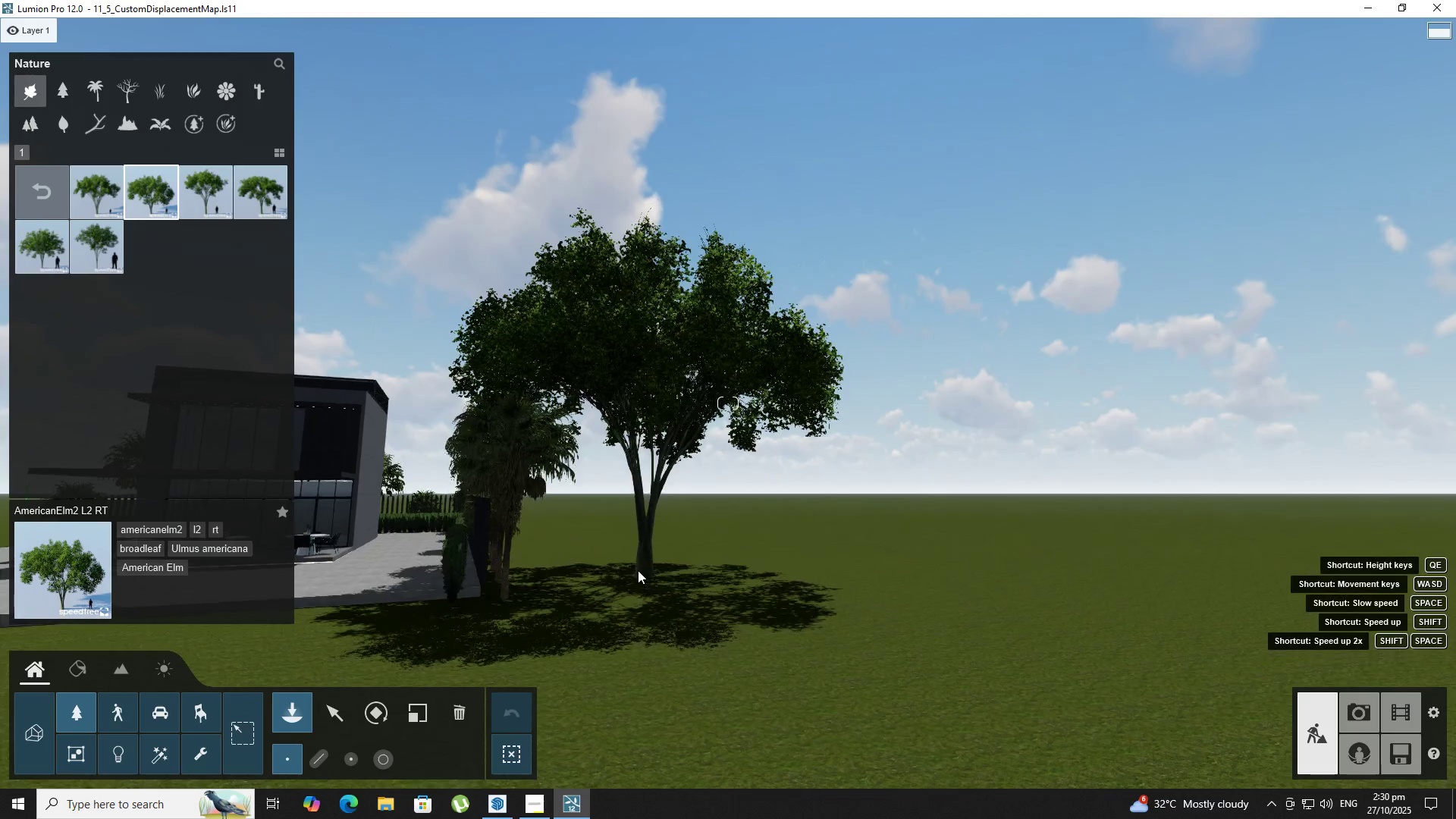 
hold_key(key=Q, duration=0.8)
 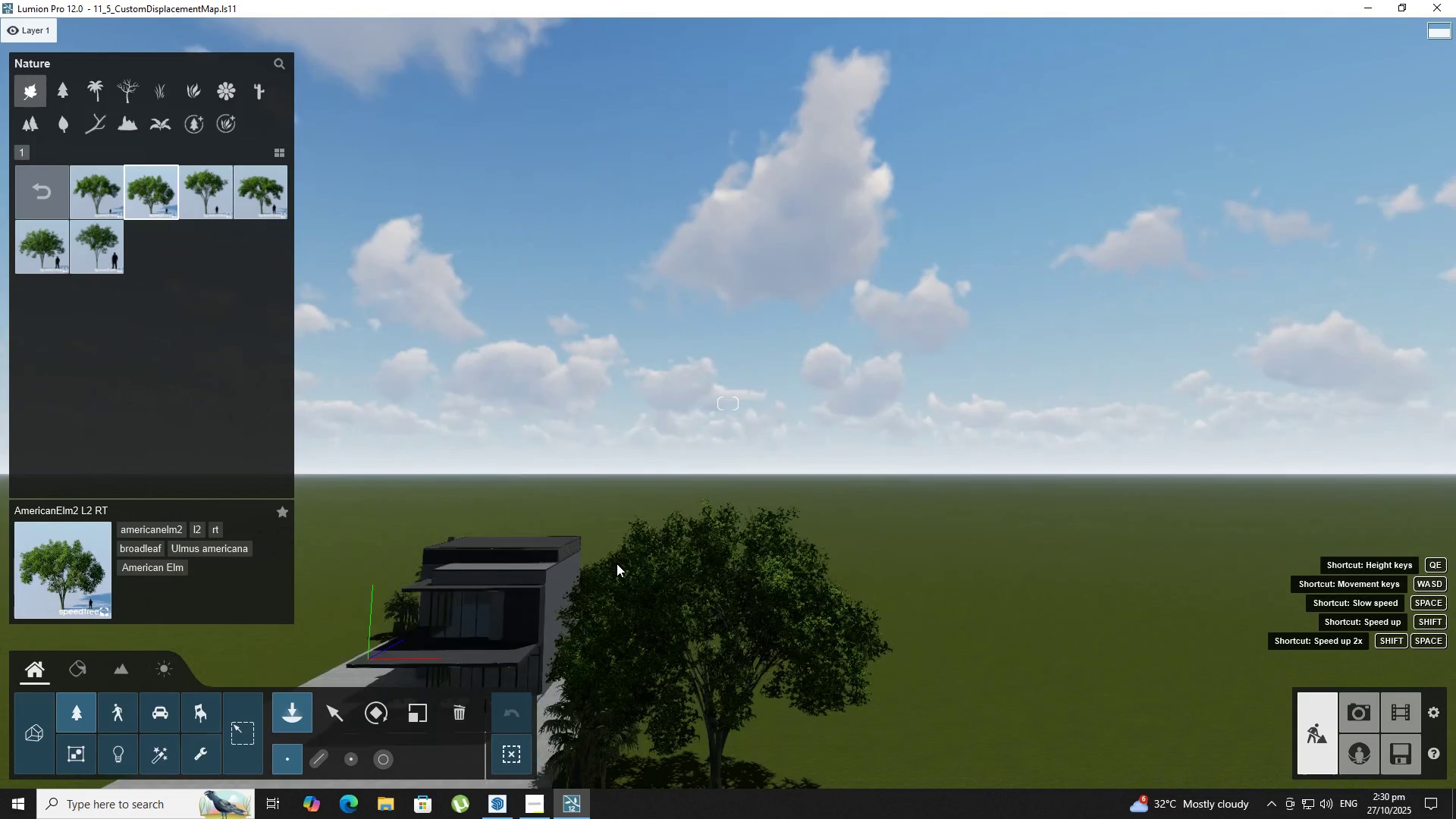 
hold_key(key=ShiftLeft, duration=1.71)
 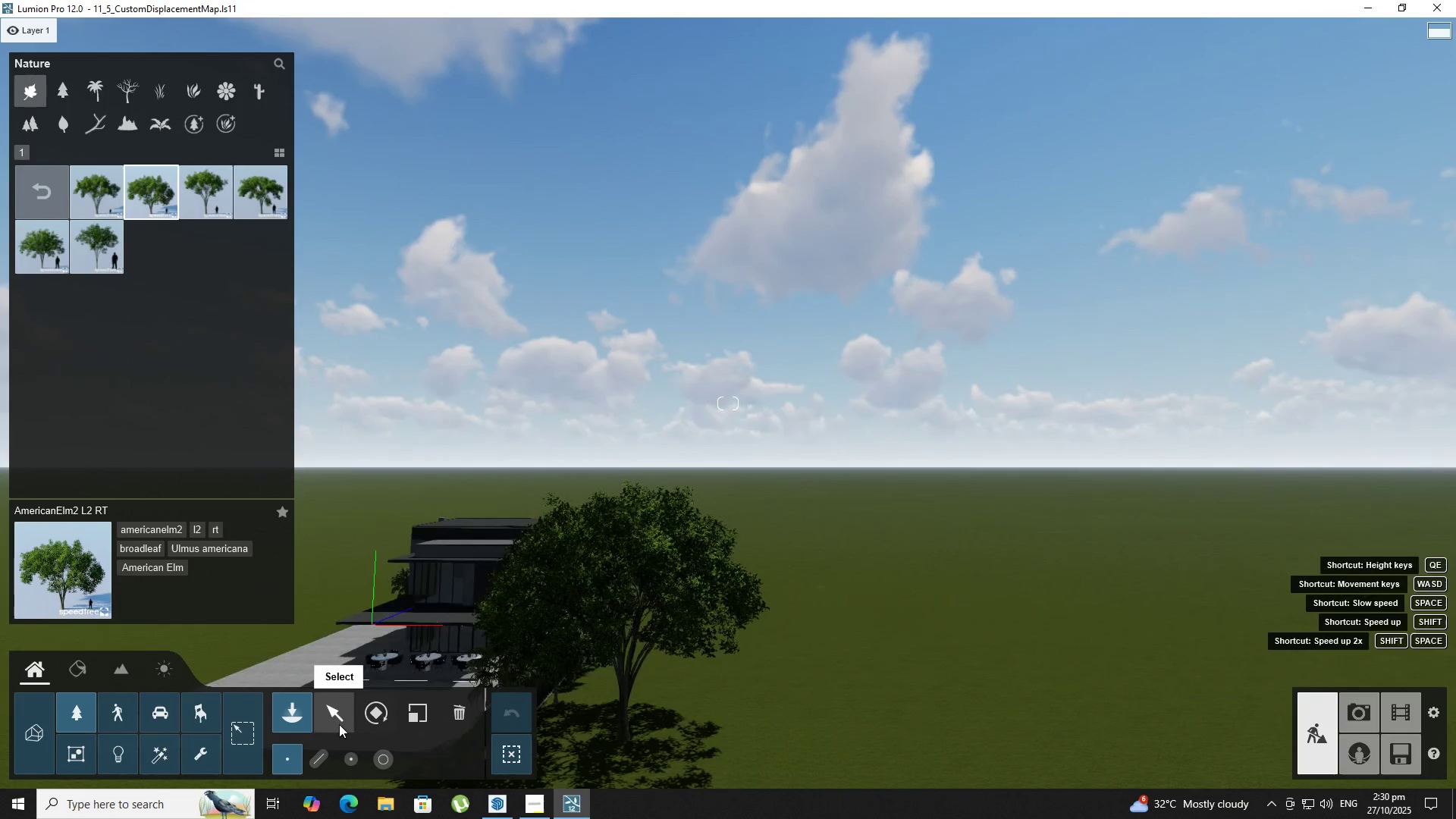 
hold_key(key=D, duration=1.08)
 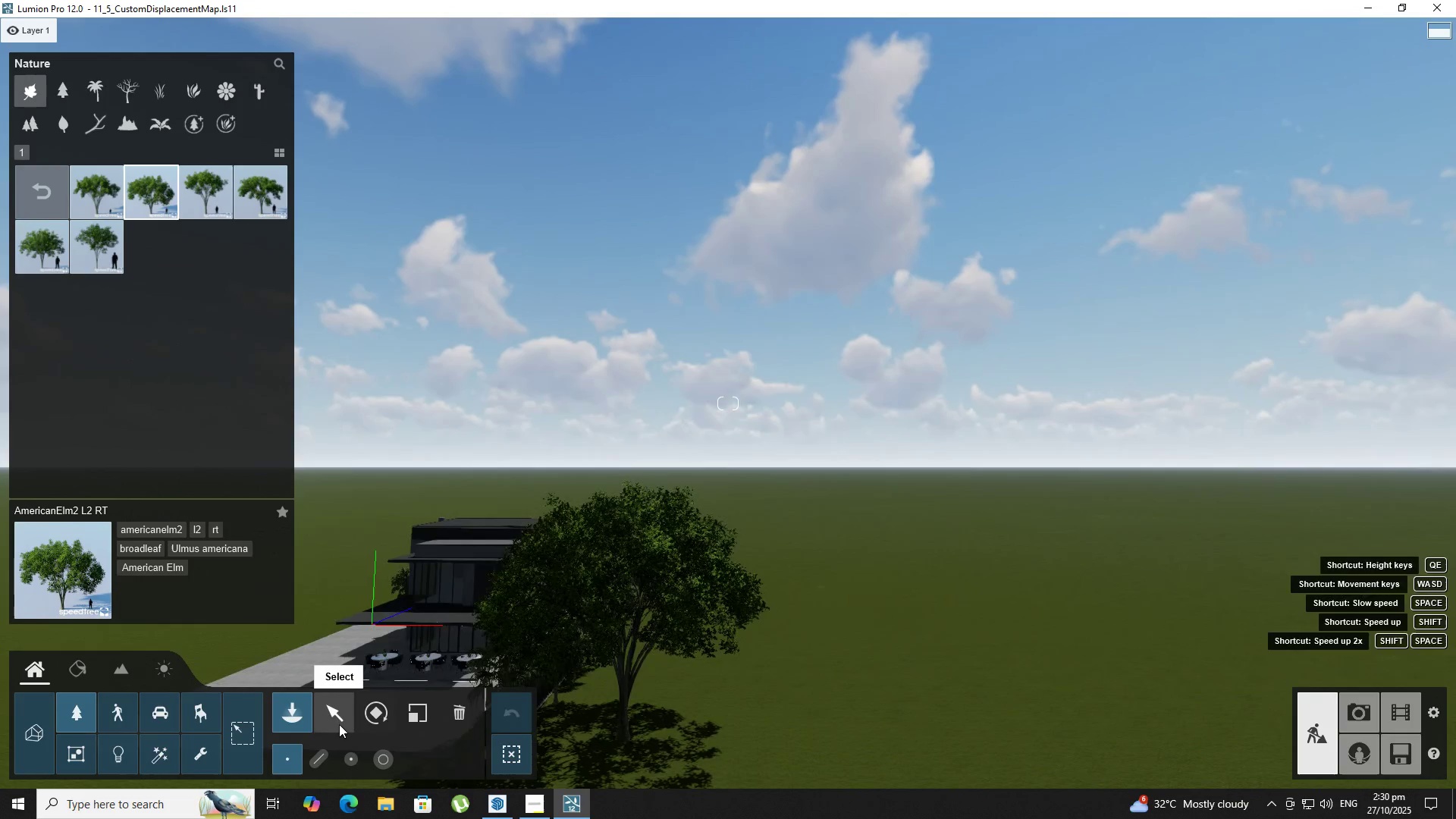 
hold_key(key=S, duration=0.57)
 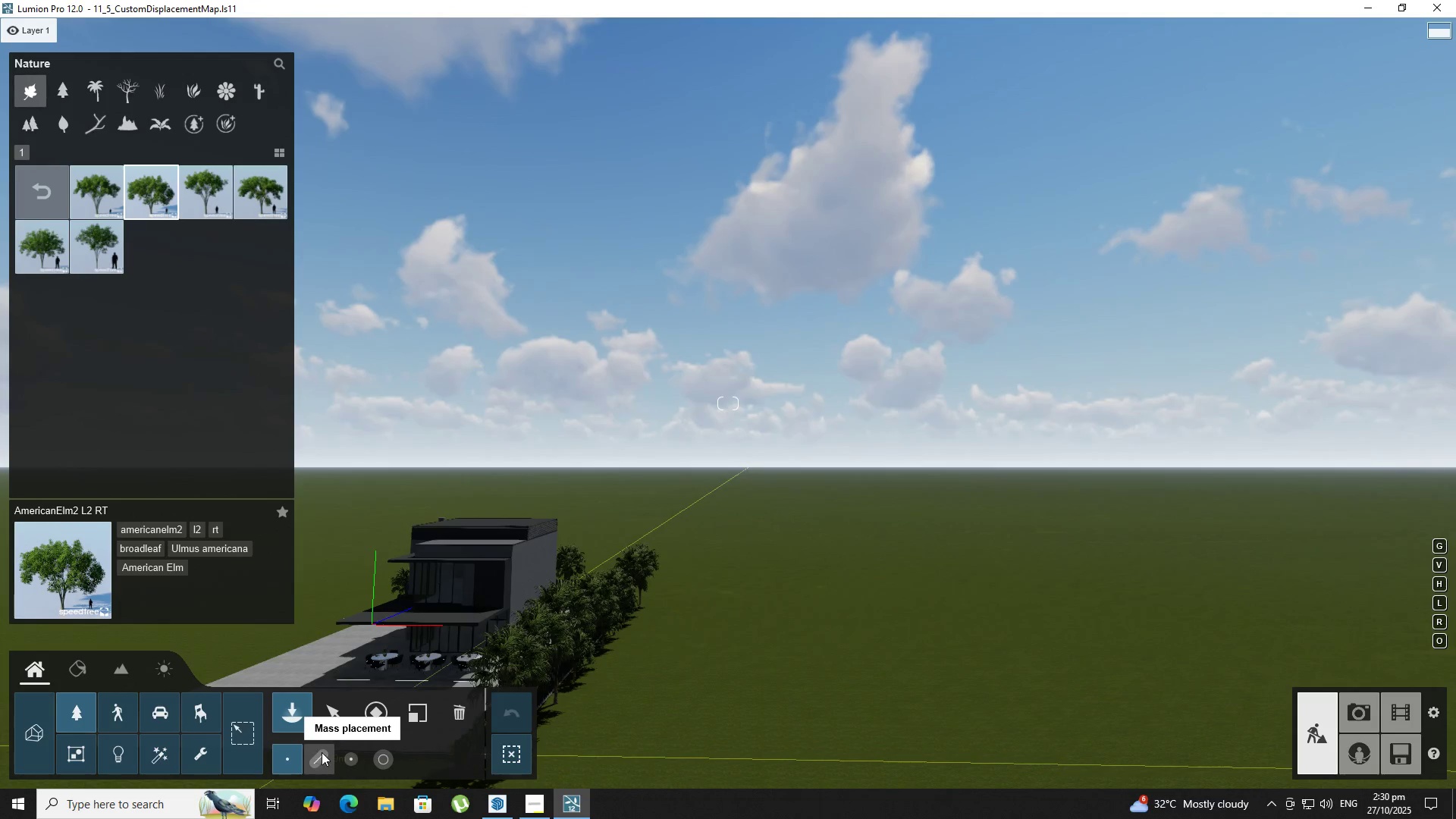 
hold_key(key=D, duration=0.97)
 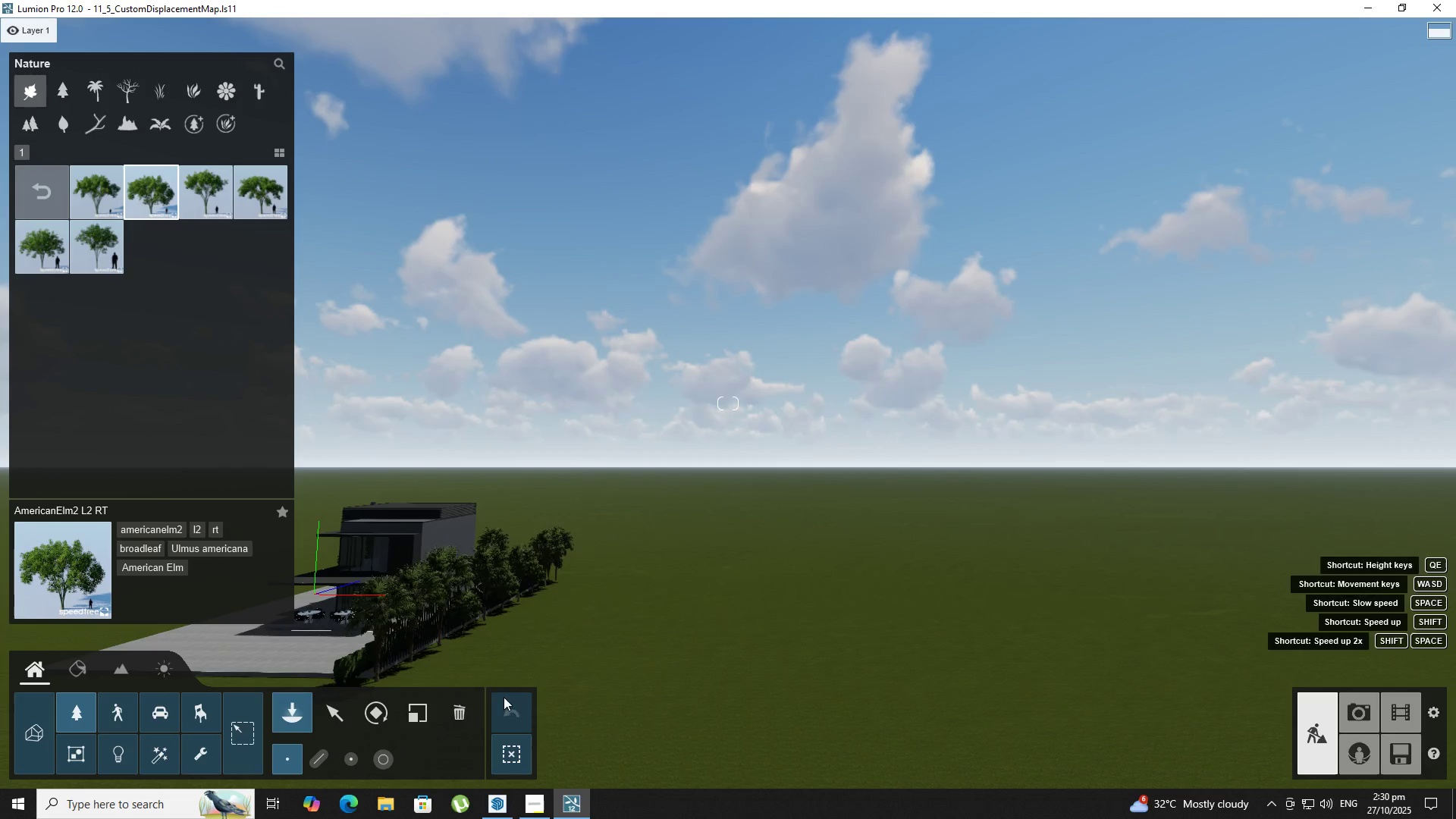 
hold_key(key=ShiftLeft, duration=0.84)
 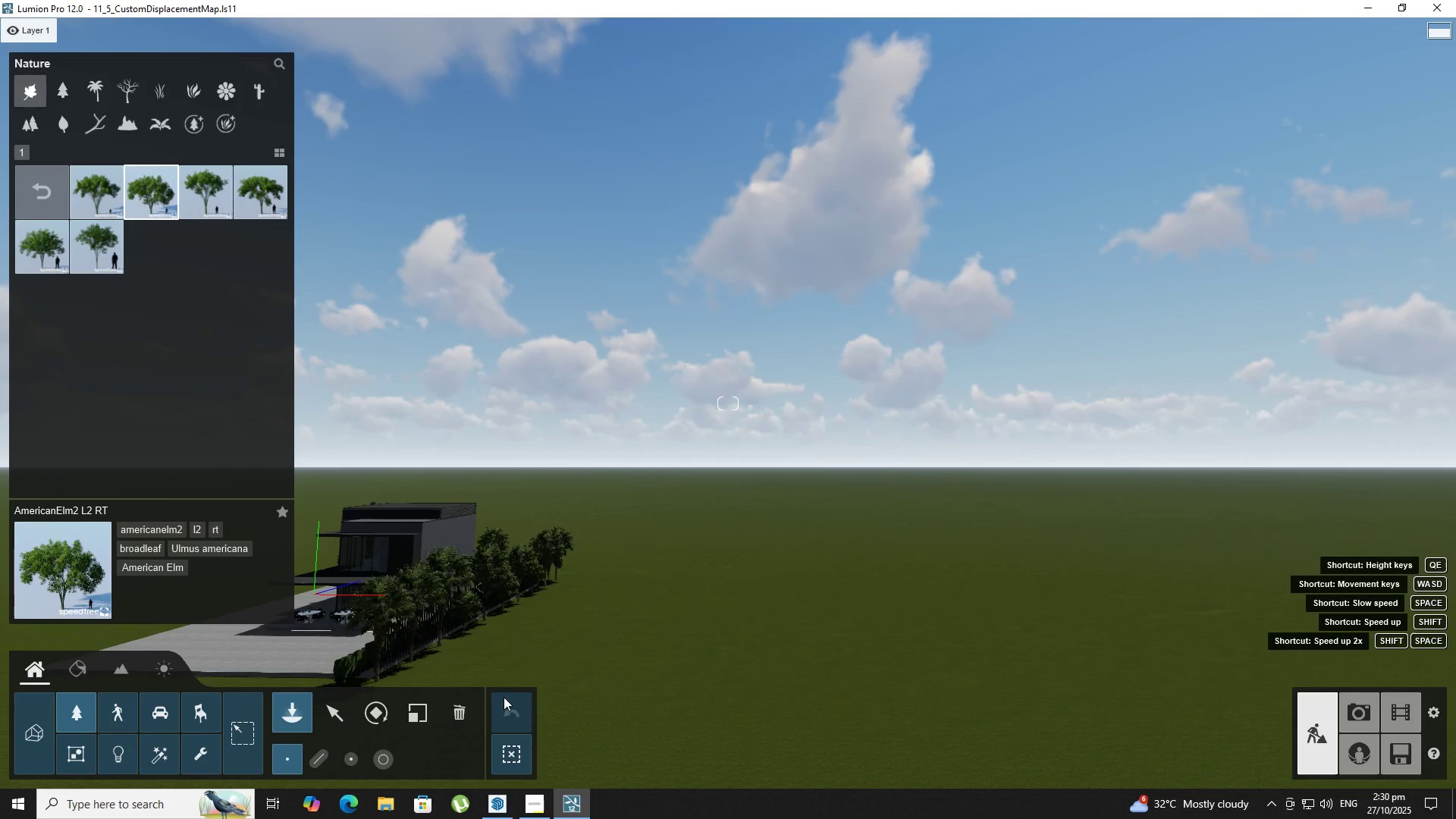 
hold_key(key=S, duration=0.79)
 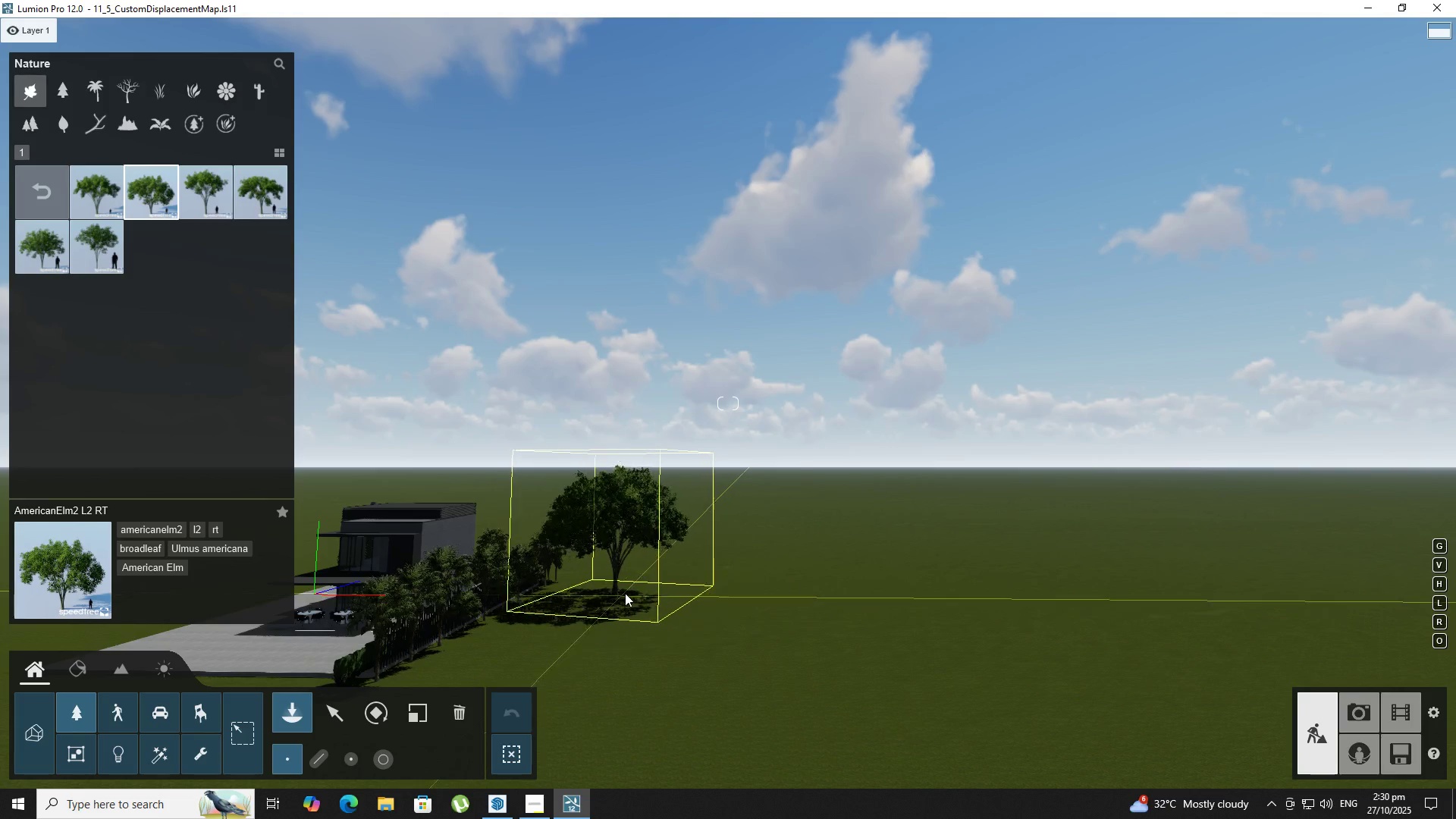 
left_click([618, 592])
 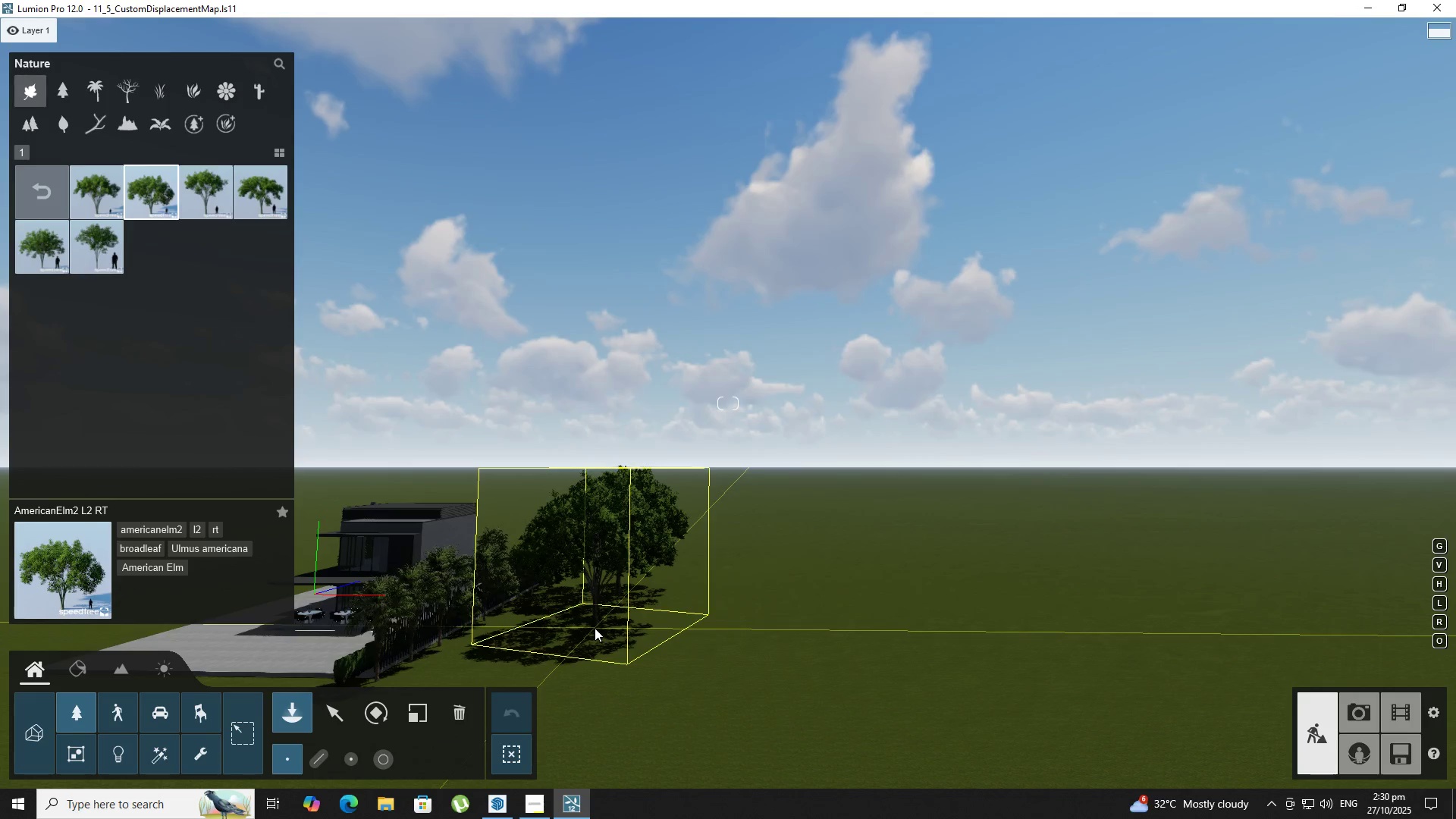 
left_click([595, 628])
 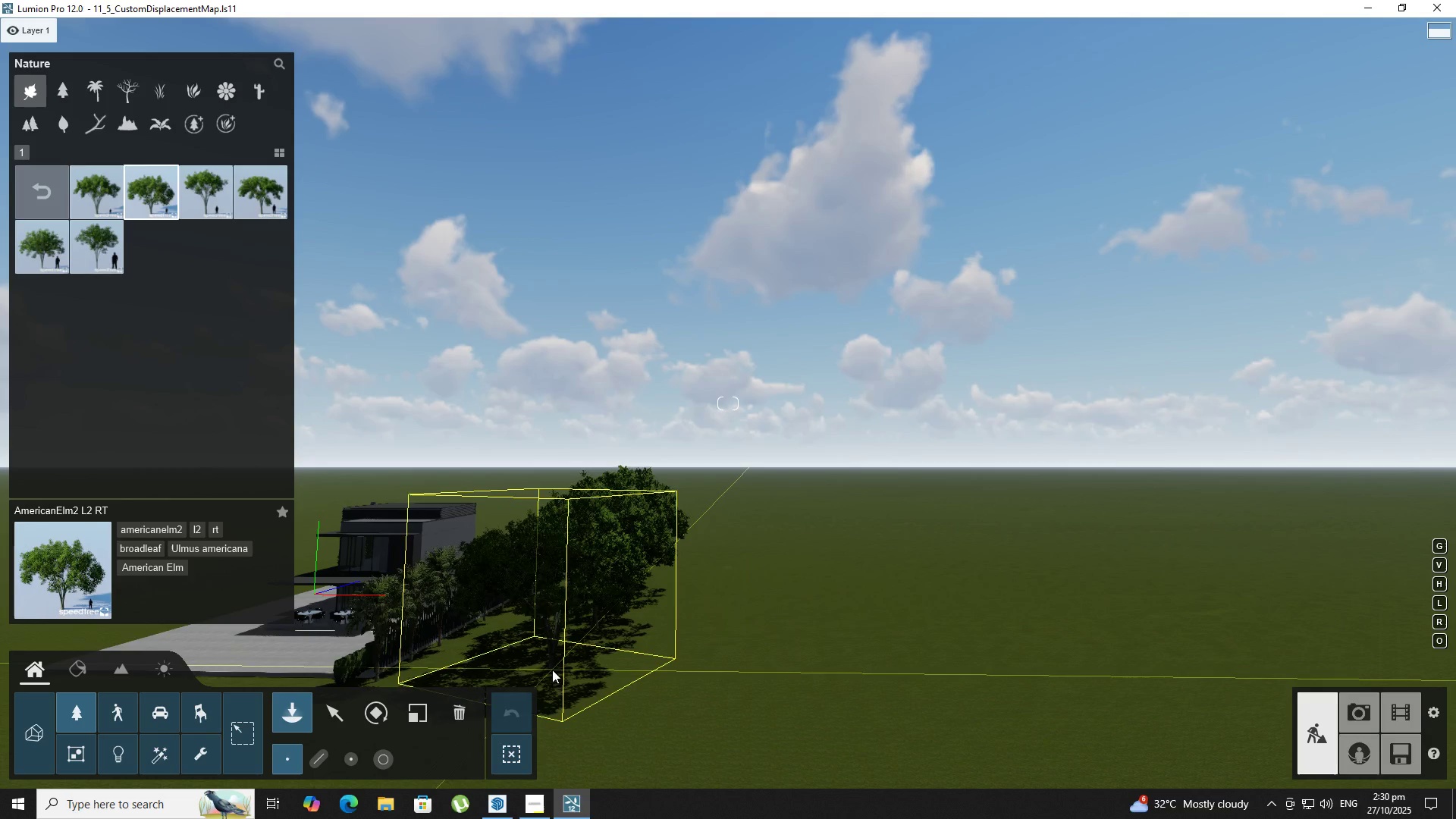 
left_click([552, 672])
 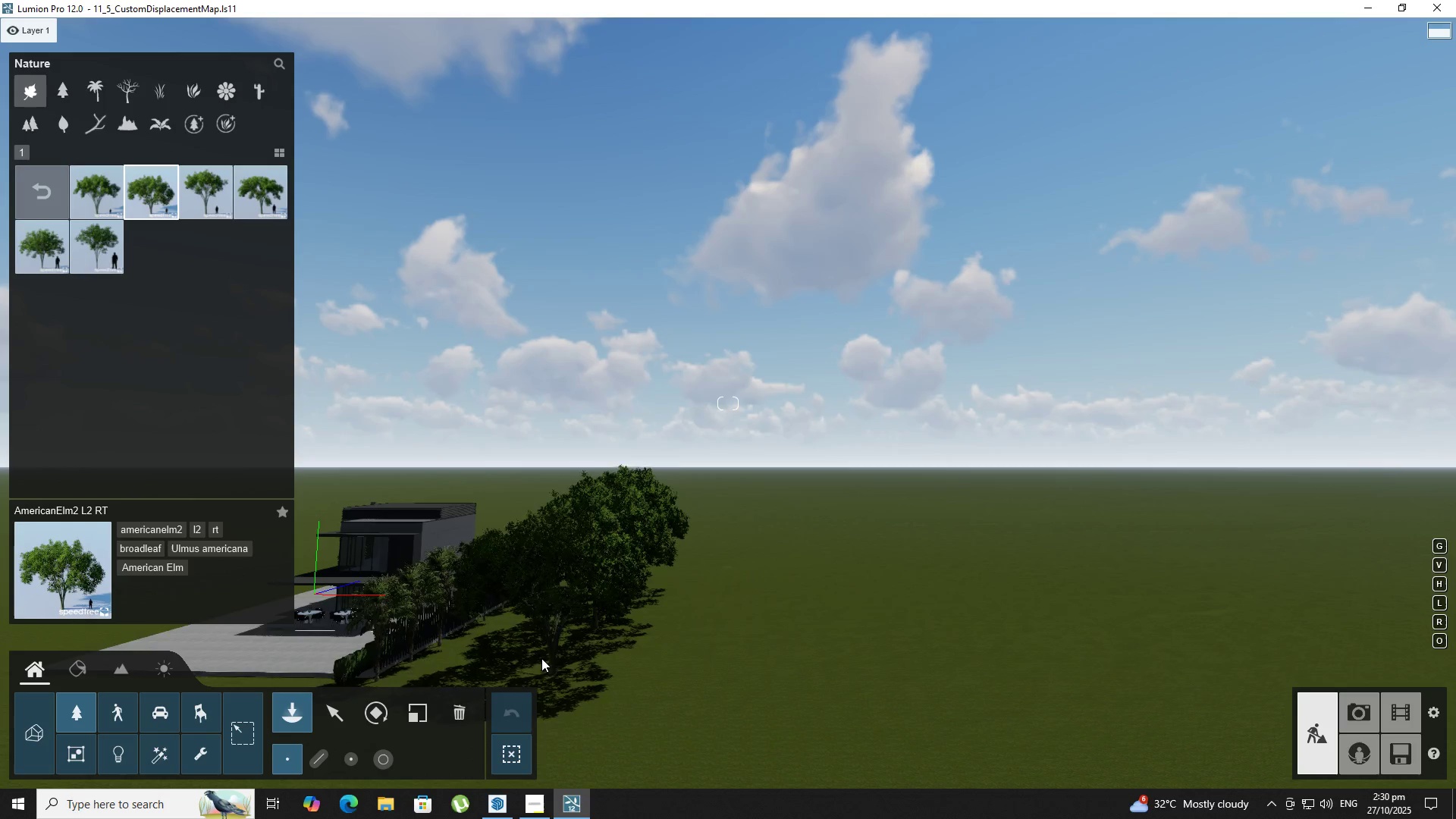 
key(Shift+A)
 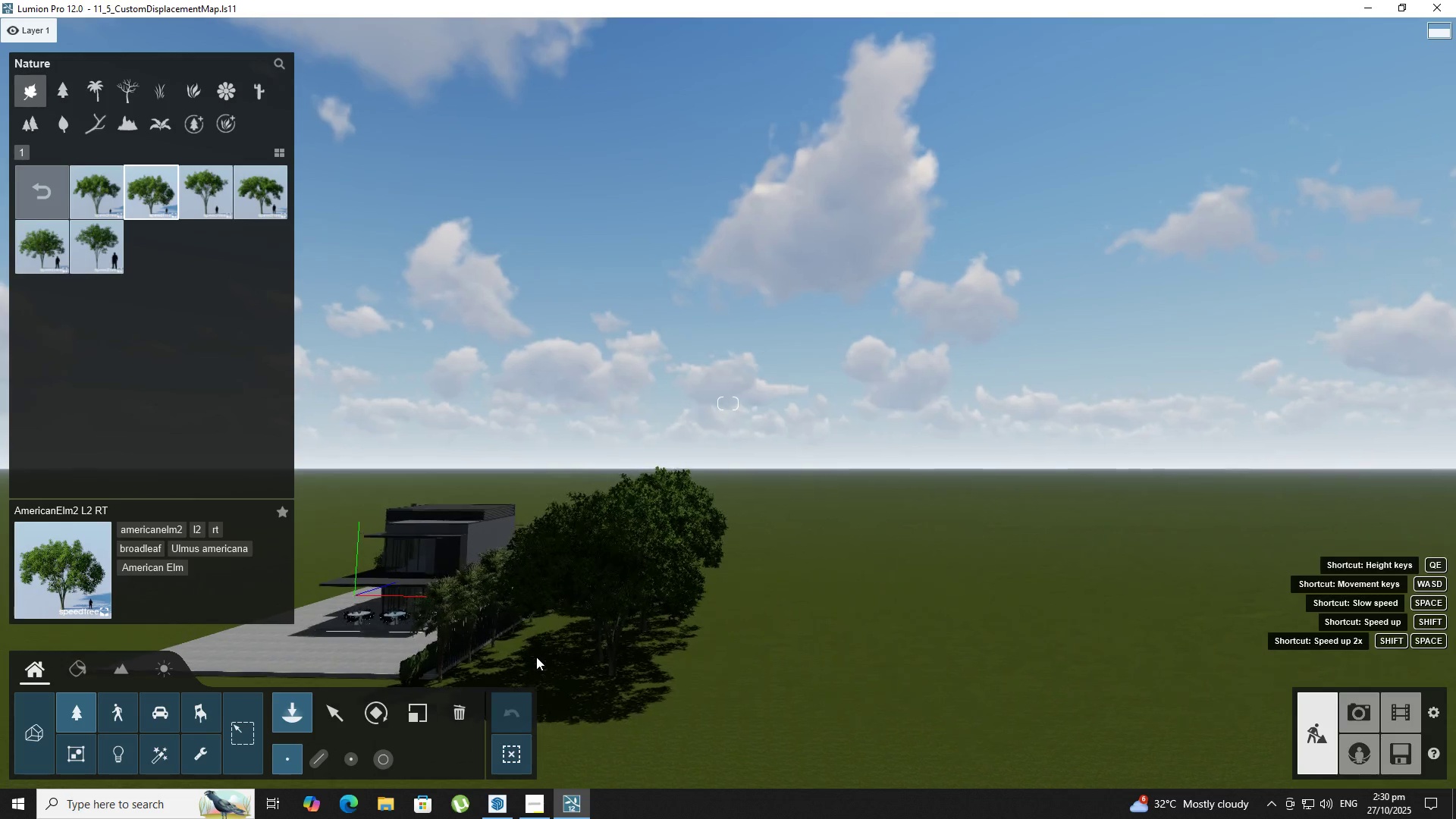 
hold_key(key=Q, duration=1.51)
 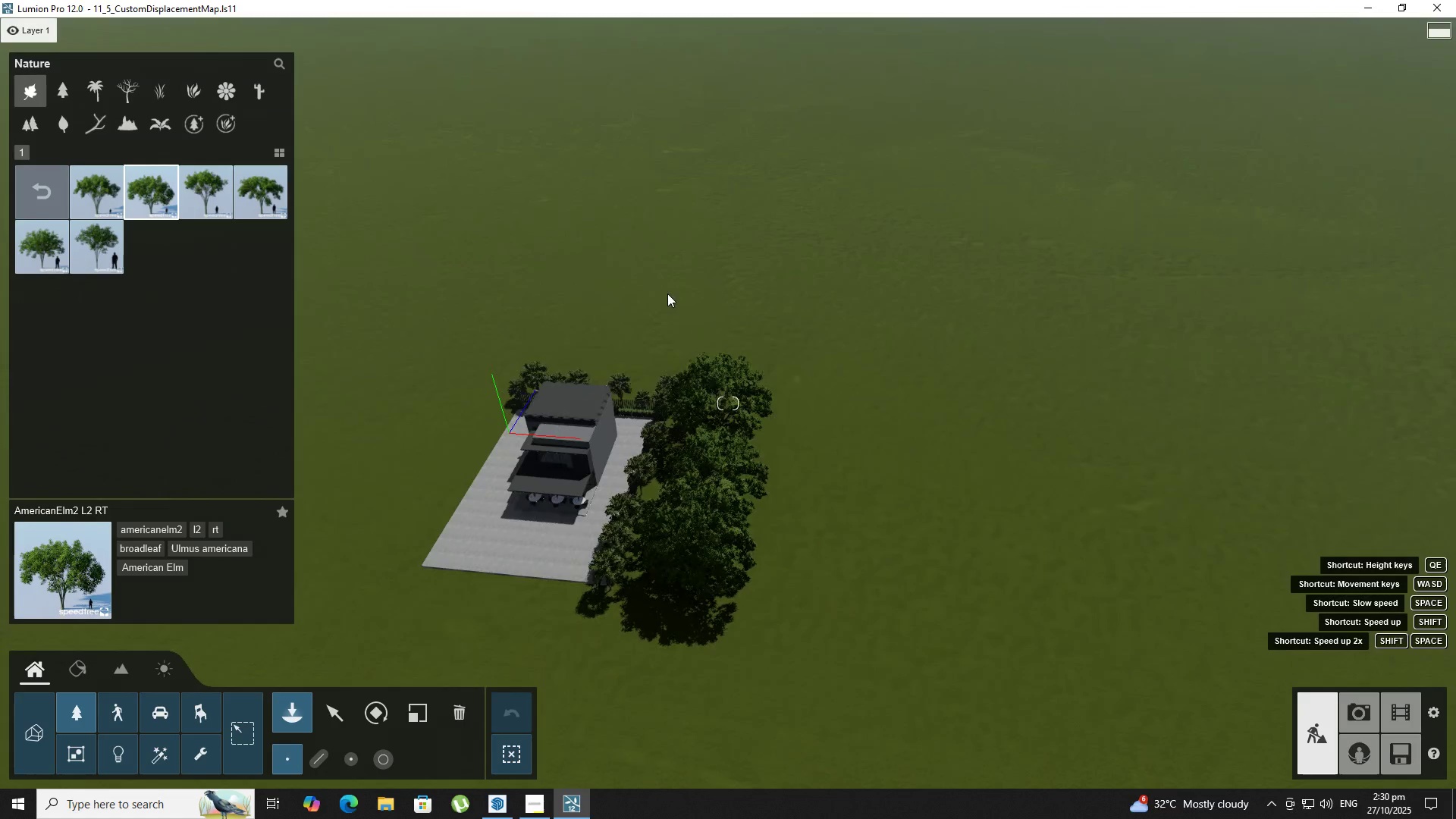 
key(Shift+Space)
 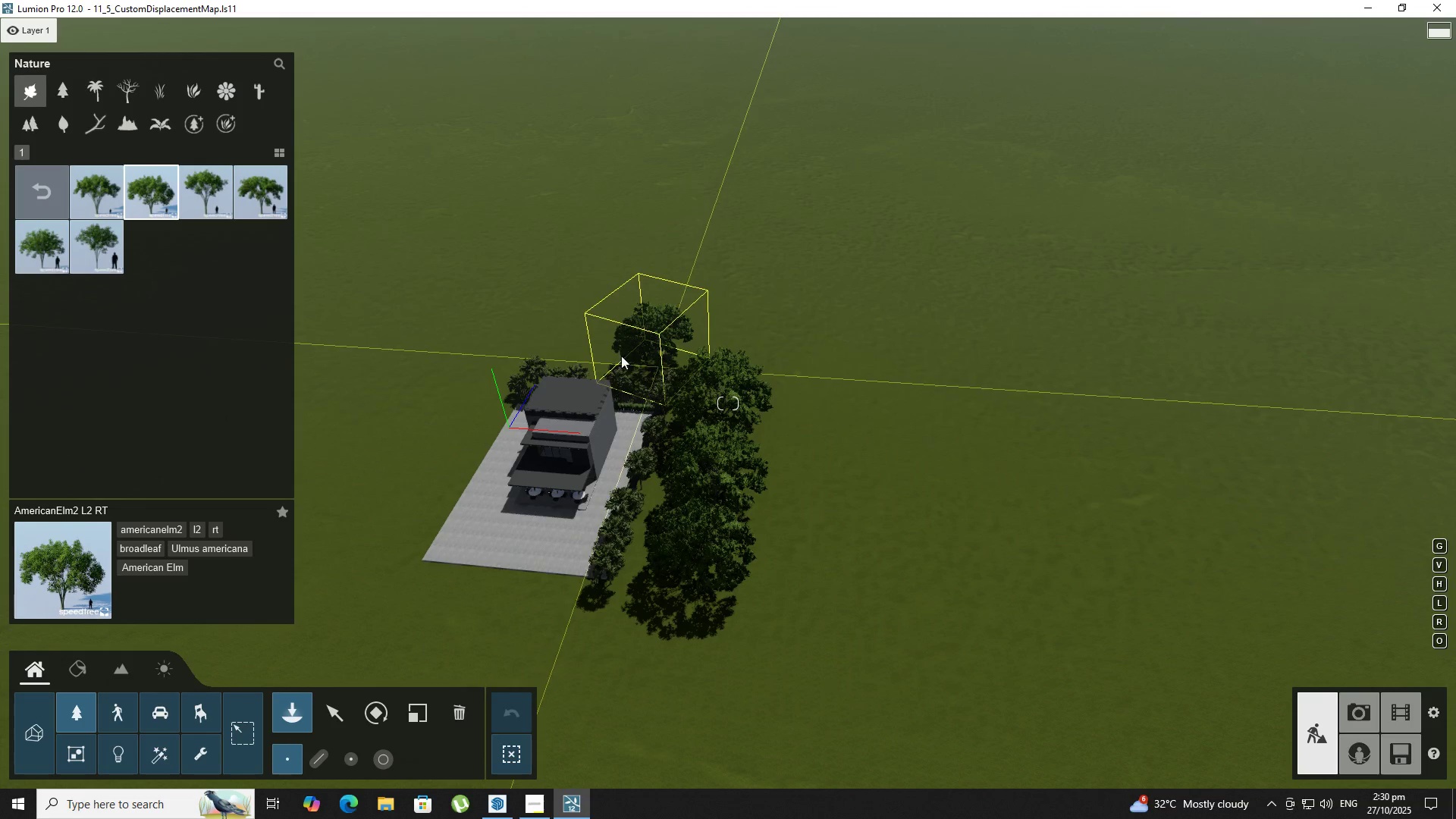 
left_click([583, 356])
 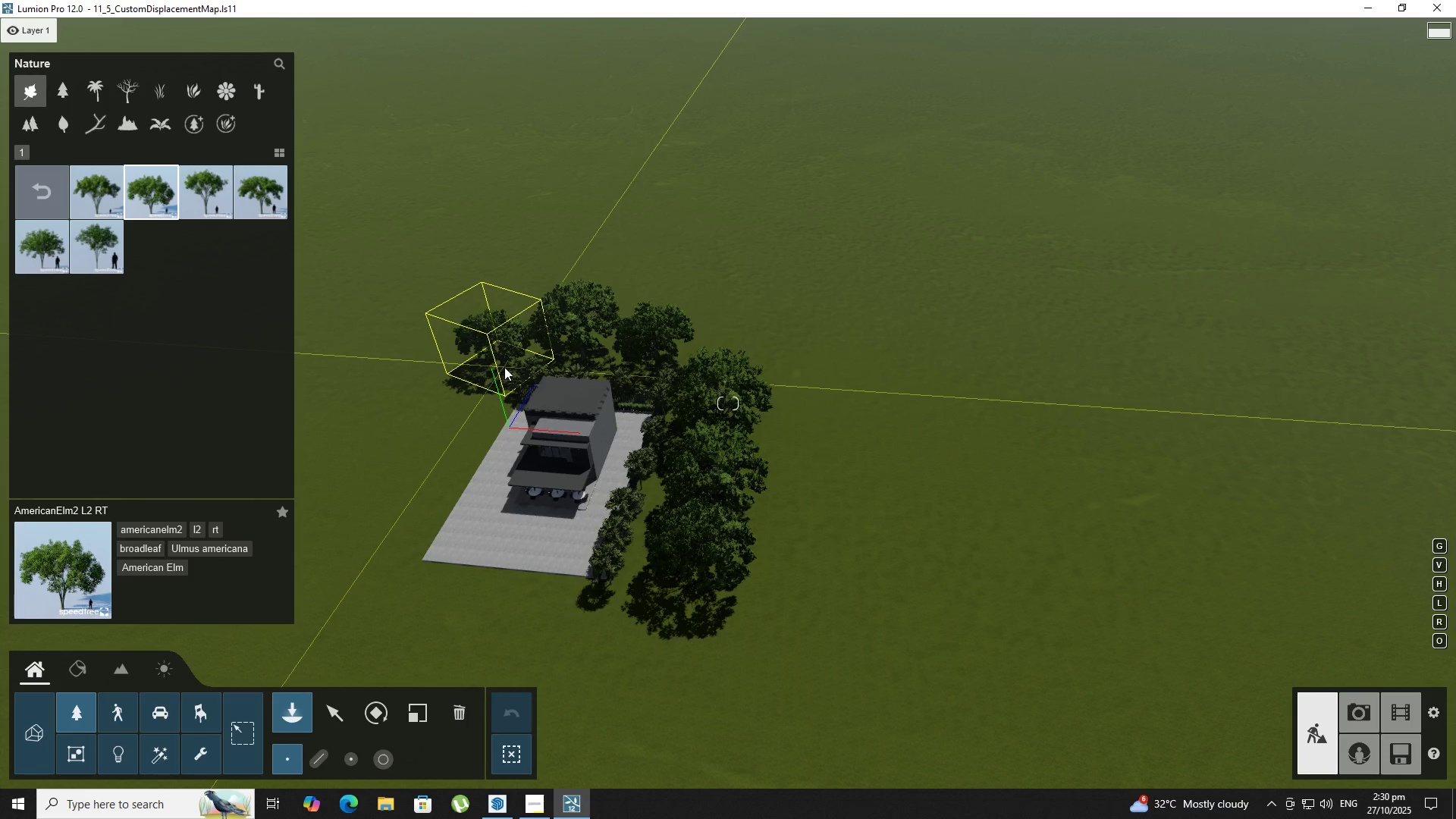 
left_click([507, 364])
 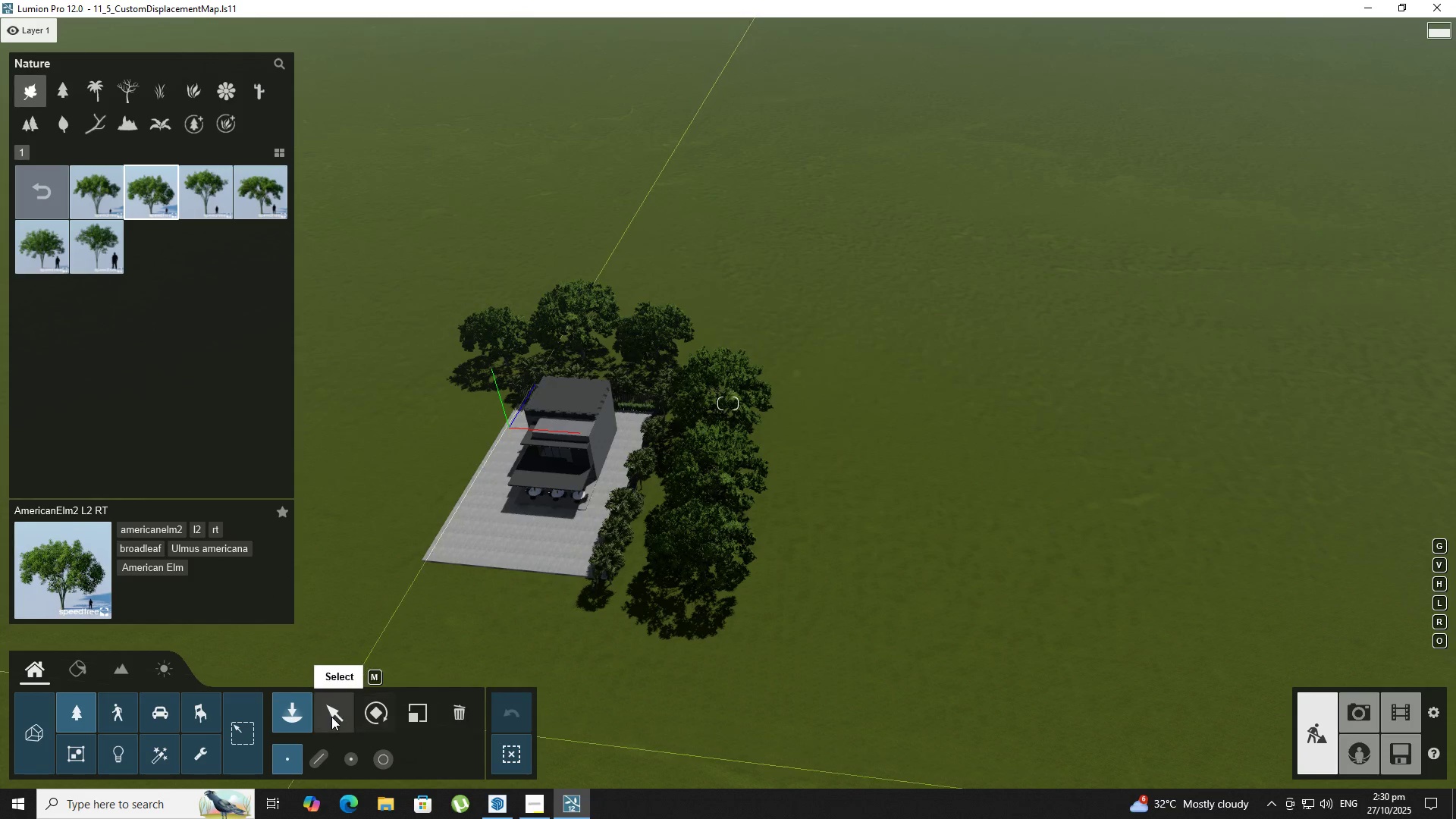 
hold_key(key=ControlLeft, duration=1.54)
 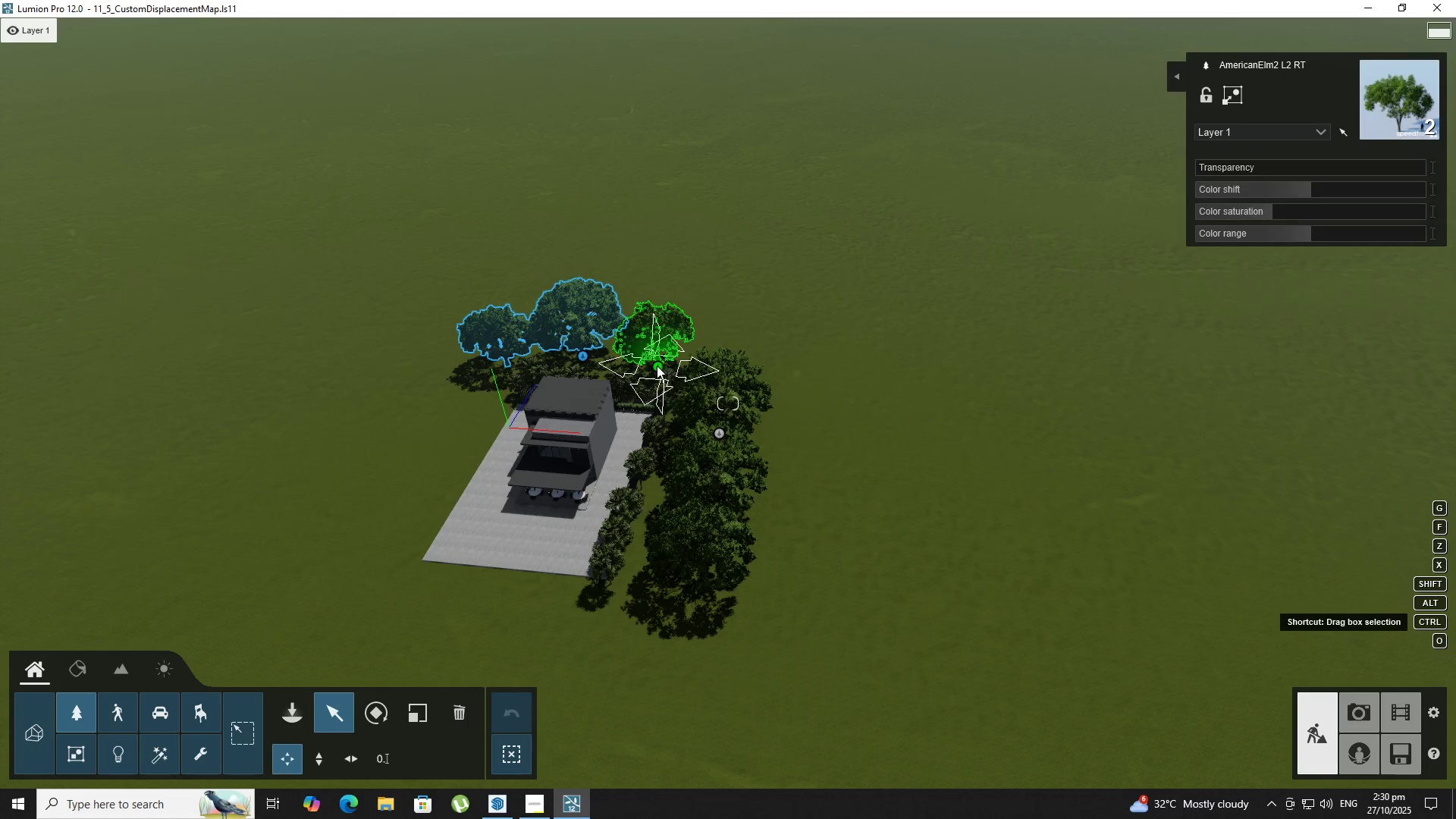 
hold_key(key=ControlLeft, duration=1.51)
left_click([720, 431])
 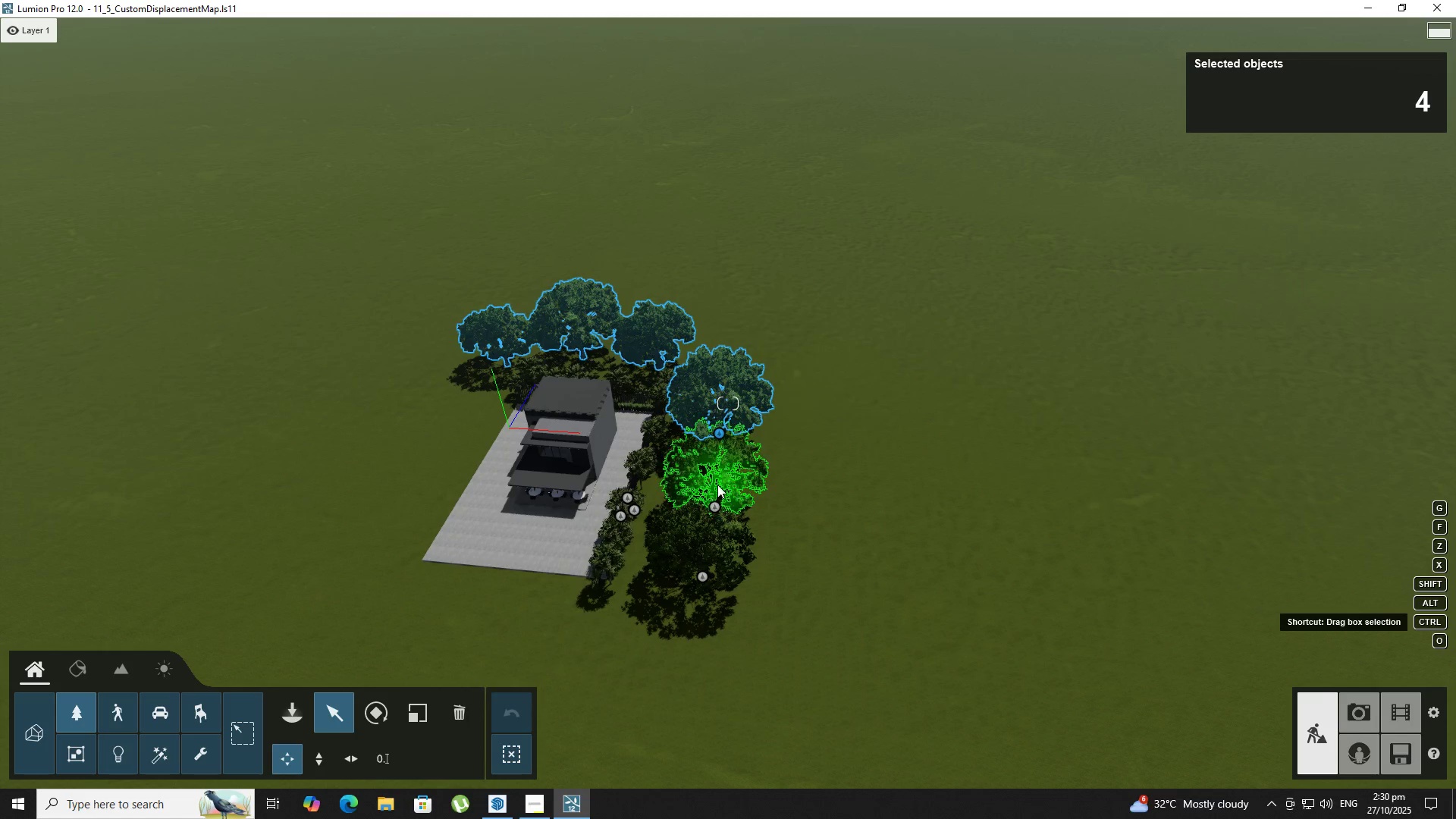 
hold_key(key=ControlLeft, duration=1.53)
 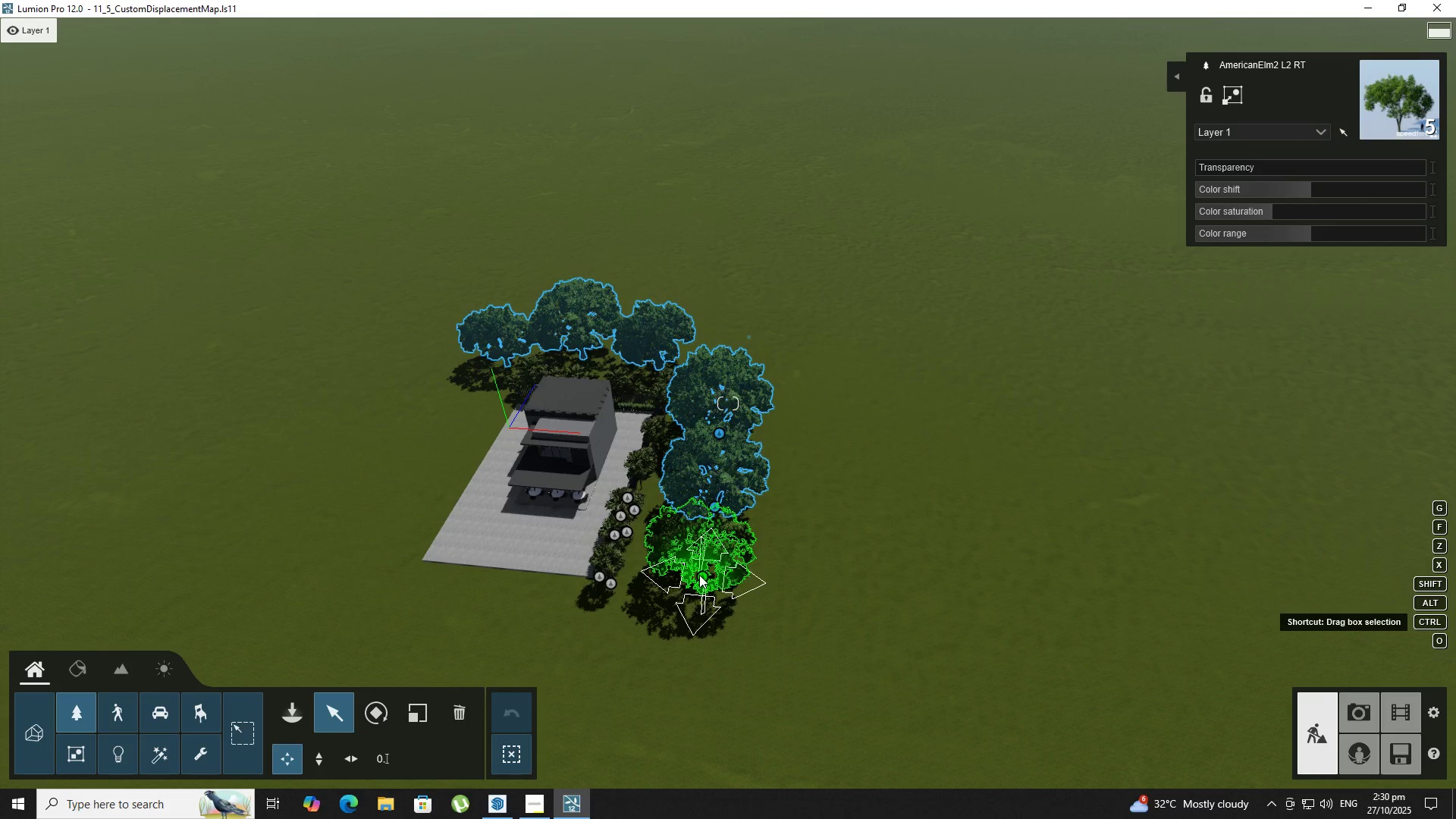 
hold_key(key=ControlLeft, duration=0.32)
left_click([699, 575])
 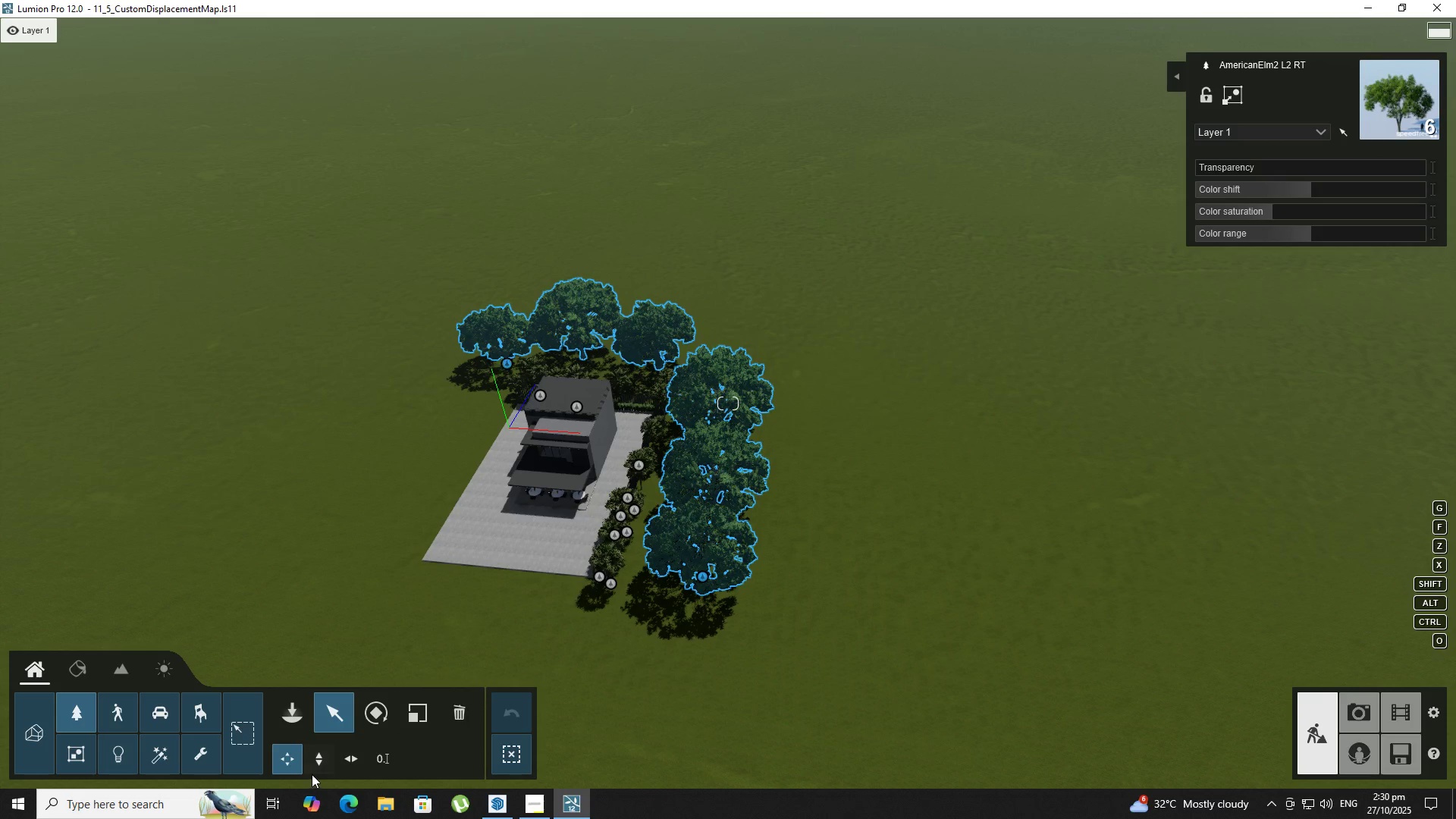 
left_click([321, 768])
 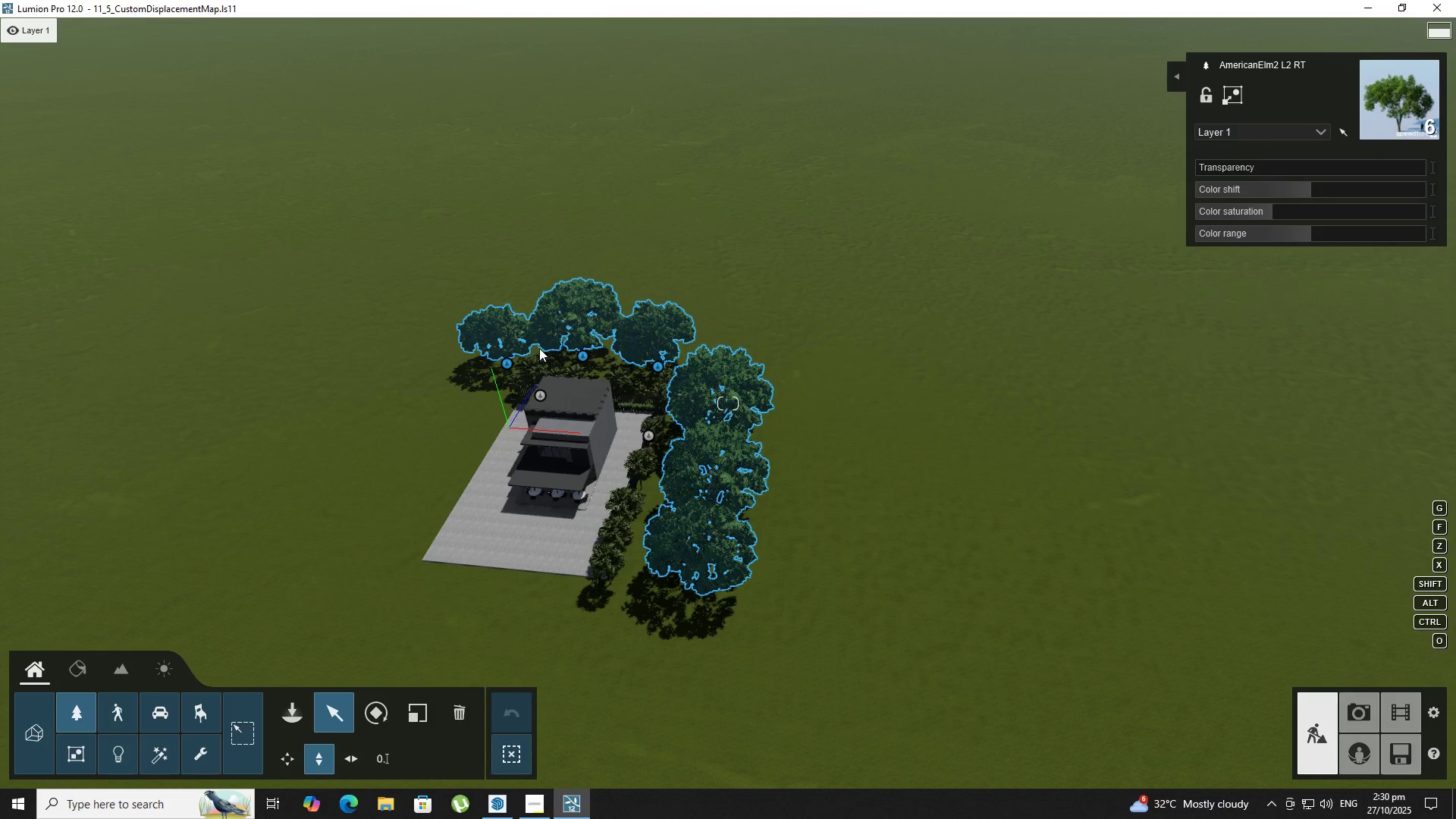 
hold_key(key=AltLeft, duration=0.81)
 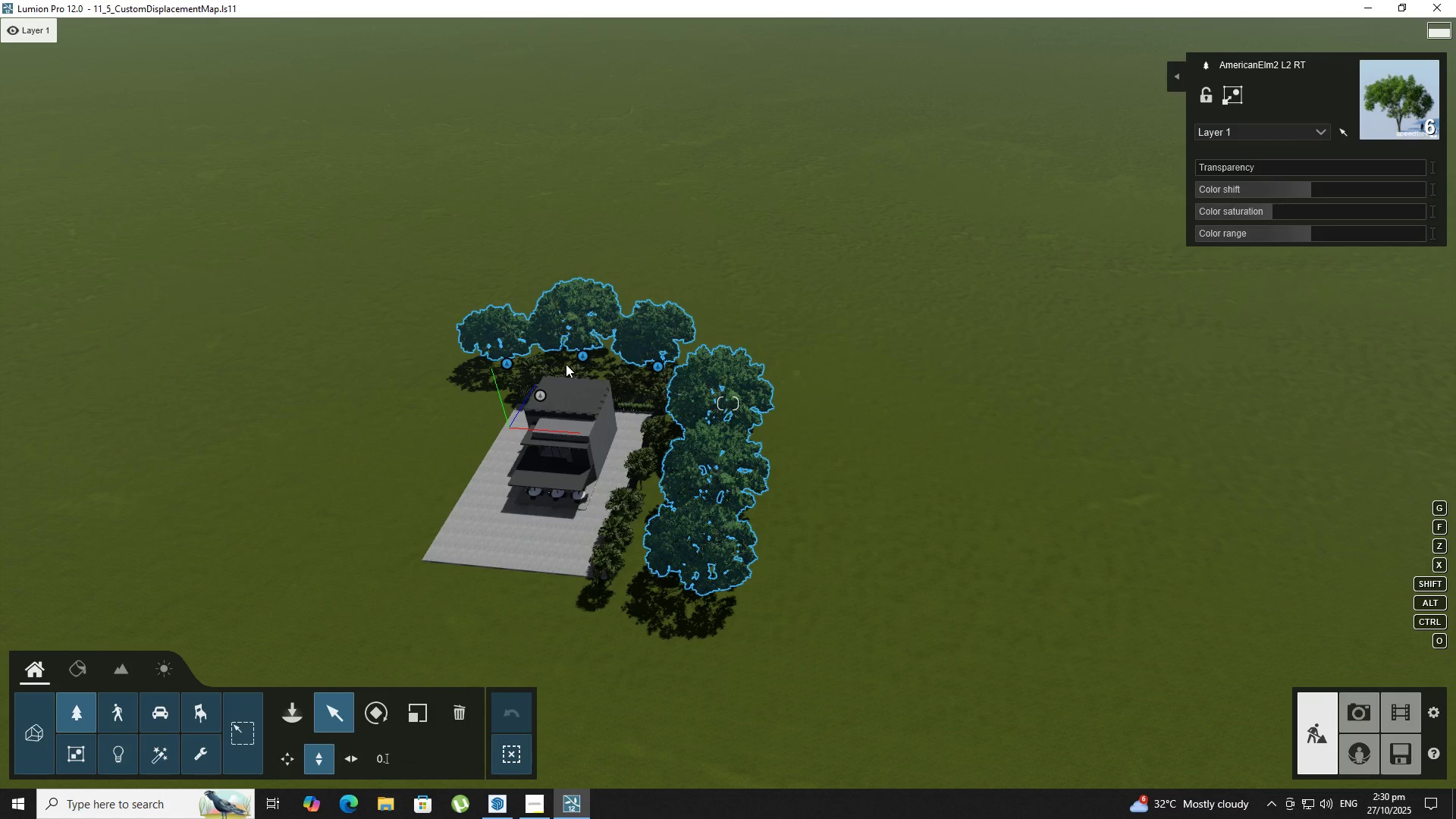 
hold_key(key=AltLeft, duration=1.53)
 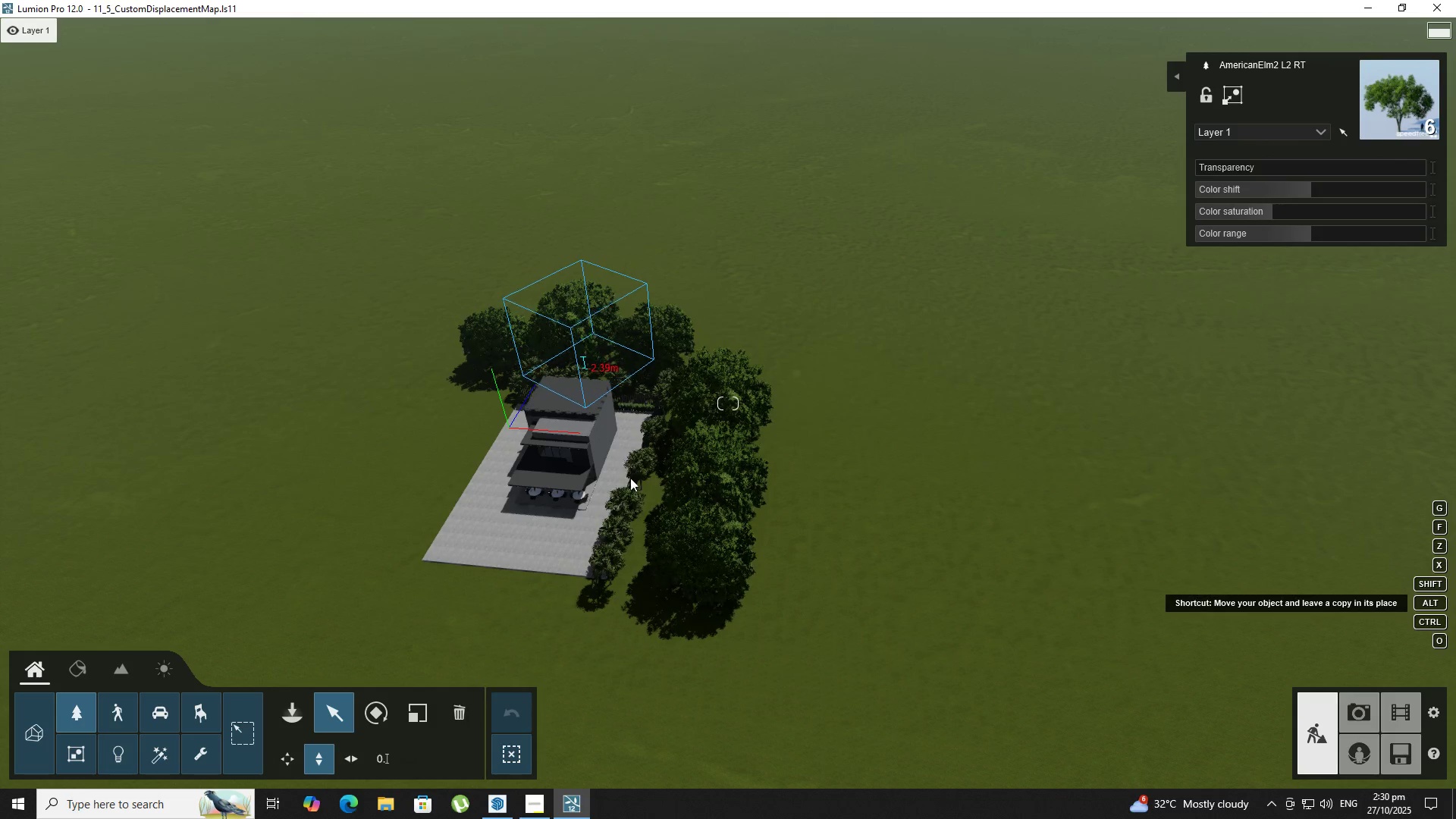 
hold_key(key=AltLeft, duration=1.47)
 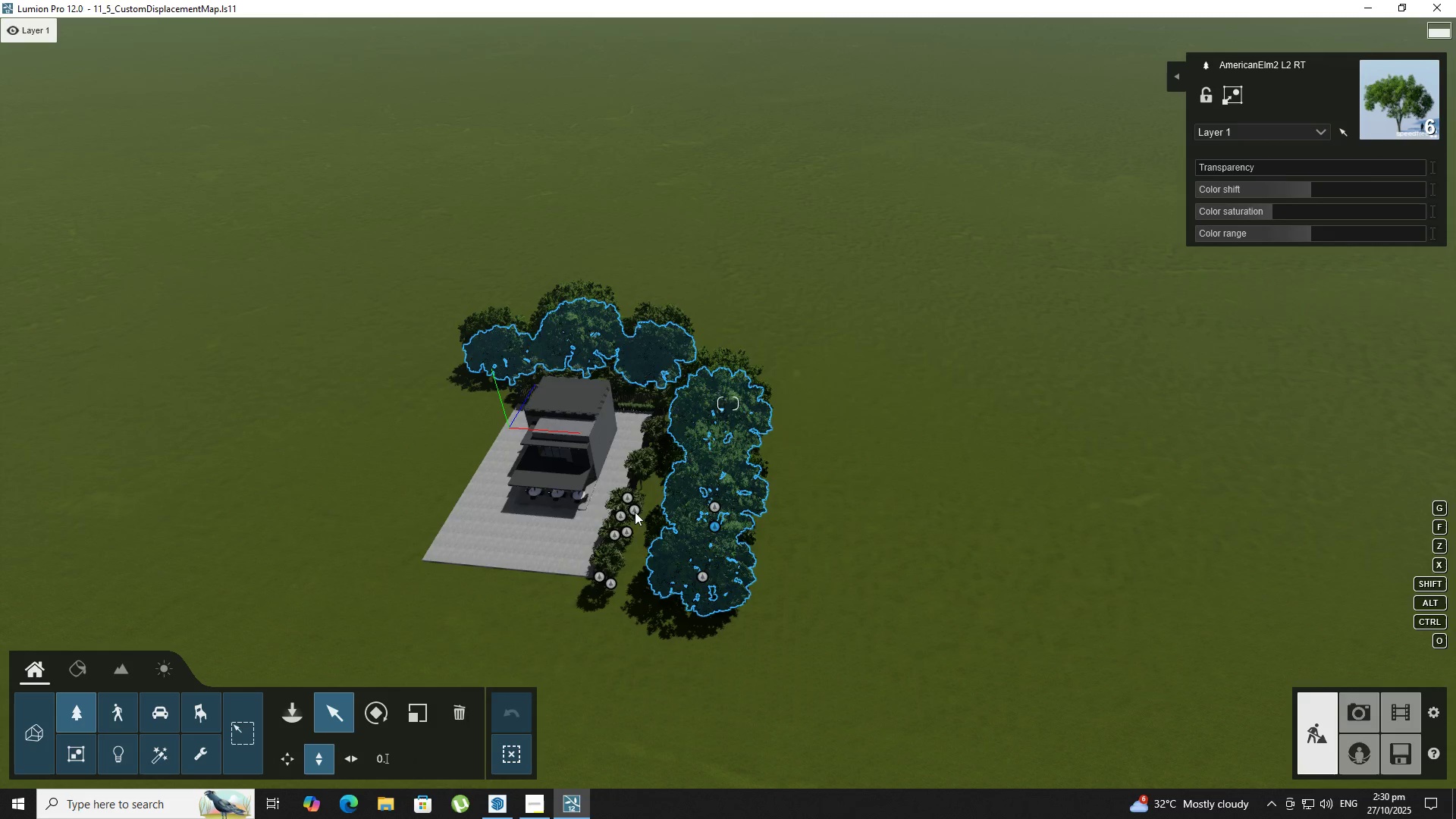 
hold_key(key=E, duration=1.04)
 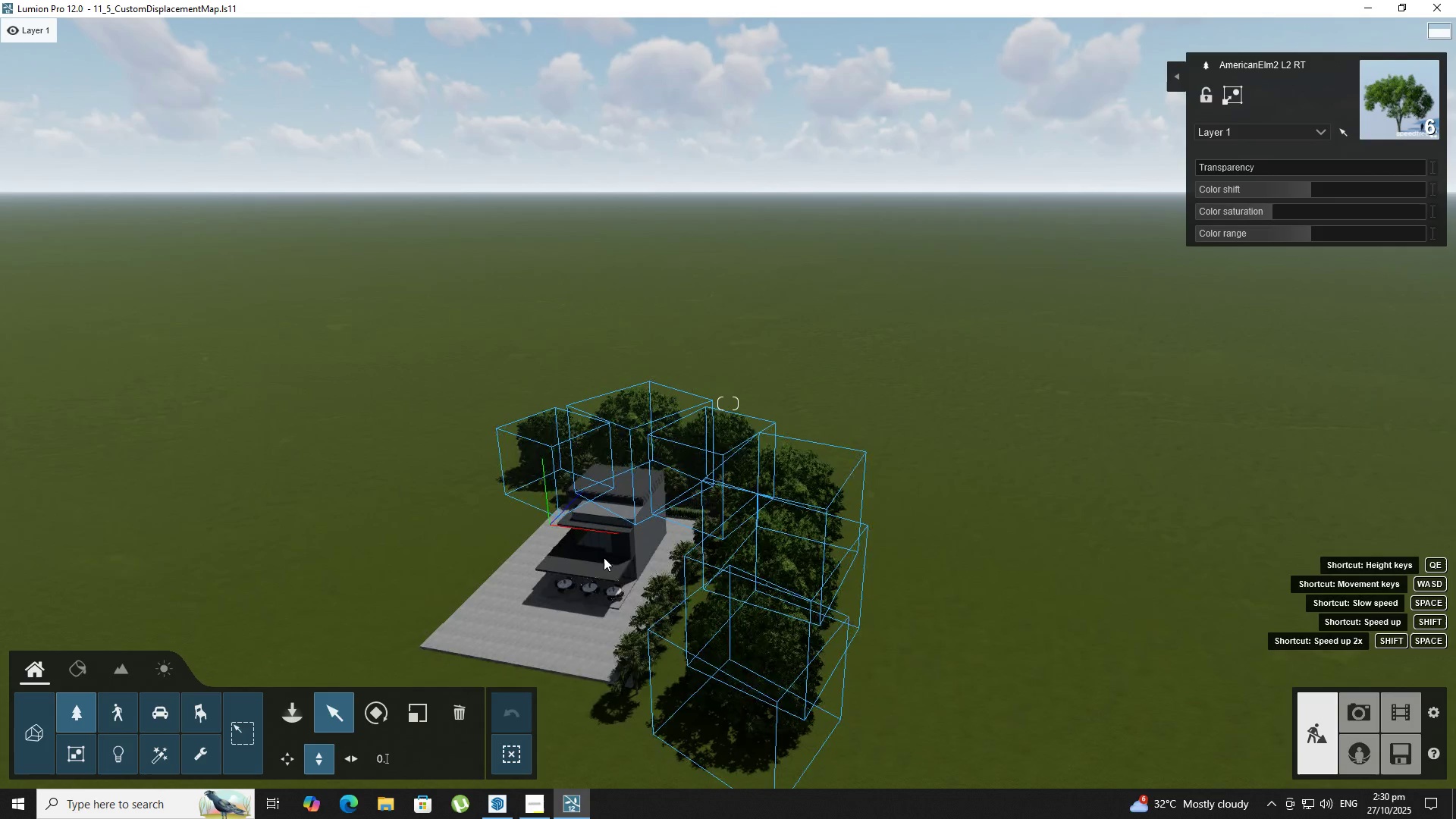 
hold_key(key=W, duration=2.25)
 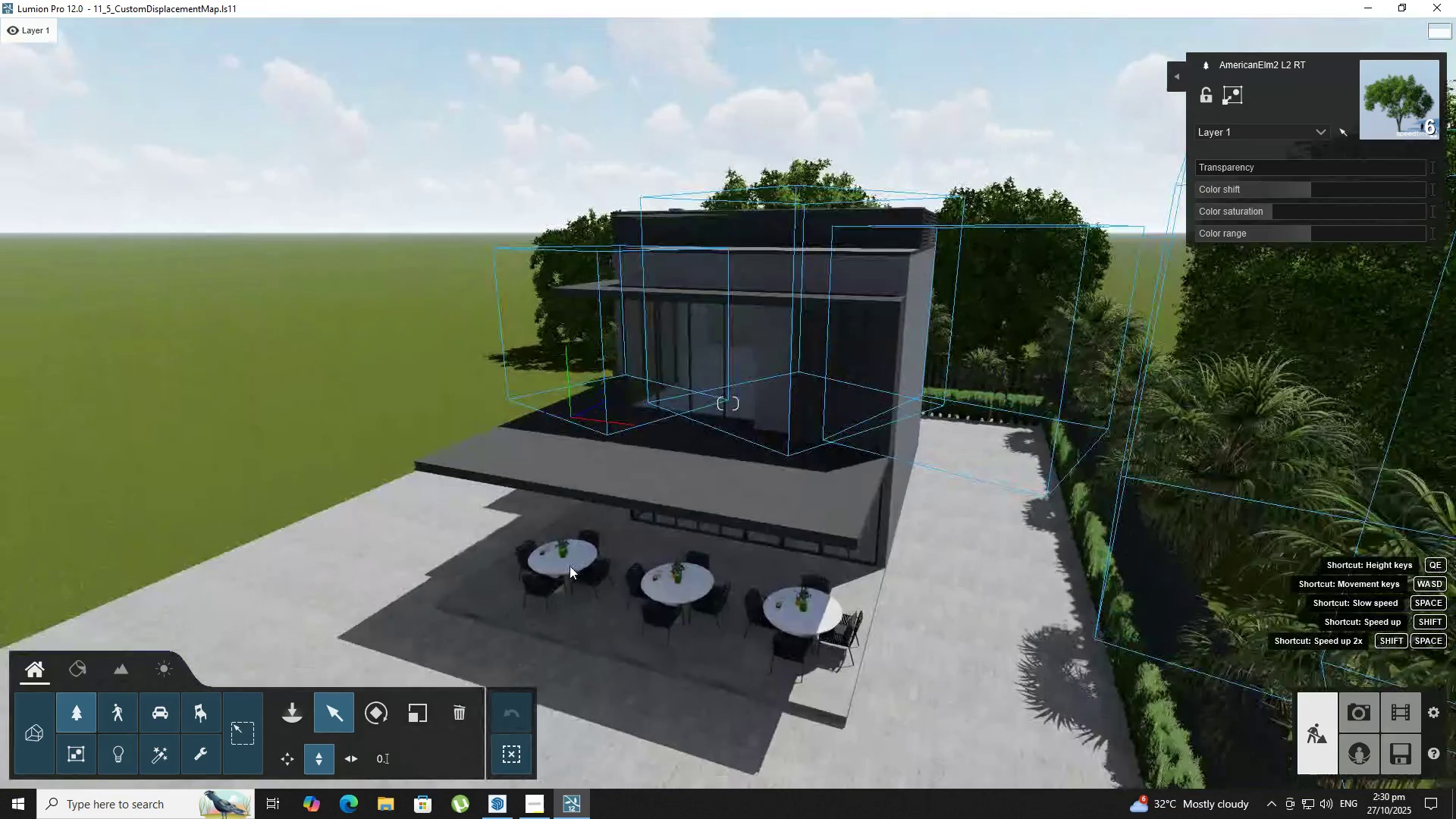 
right_click([629, 503])
 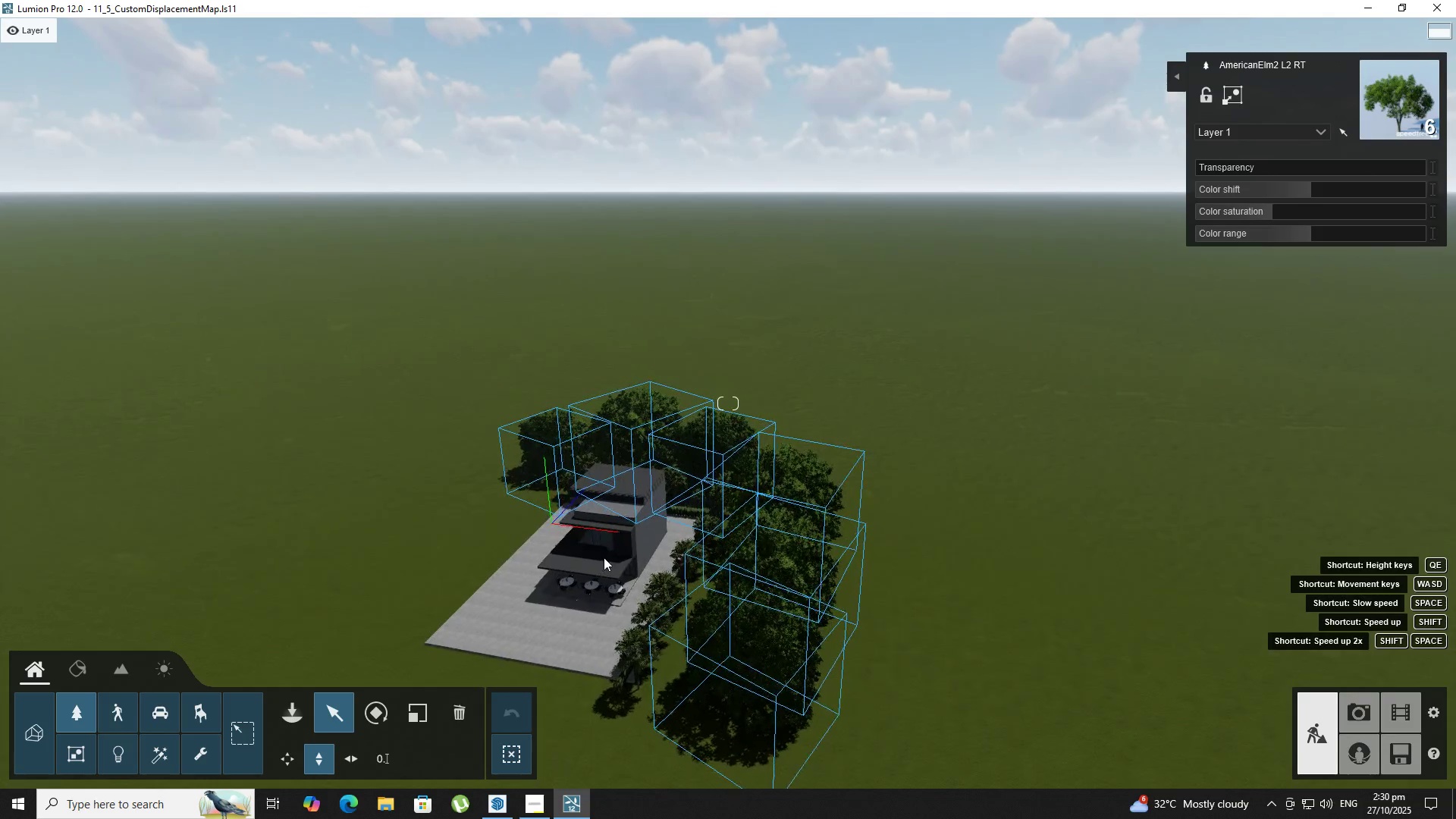 
hold_key(key=A, duration=1.64)
 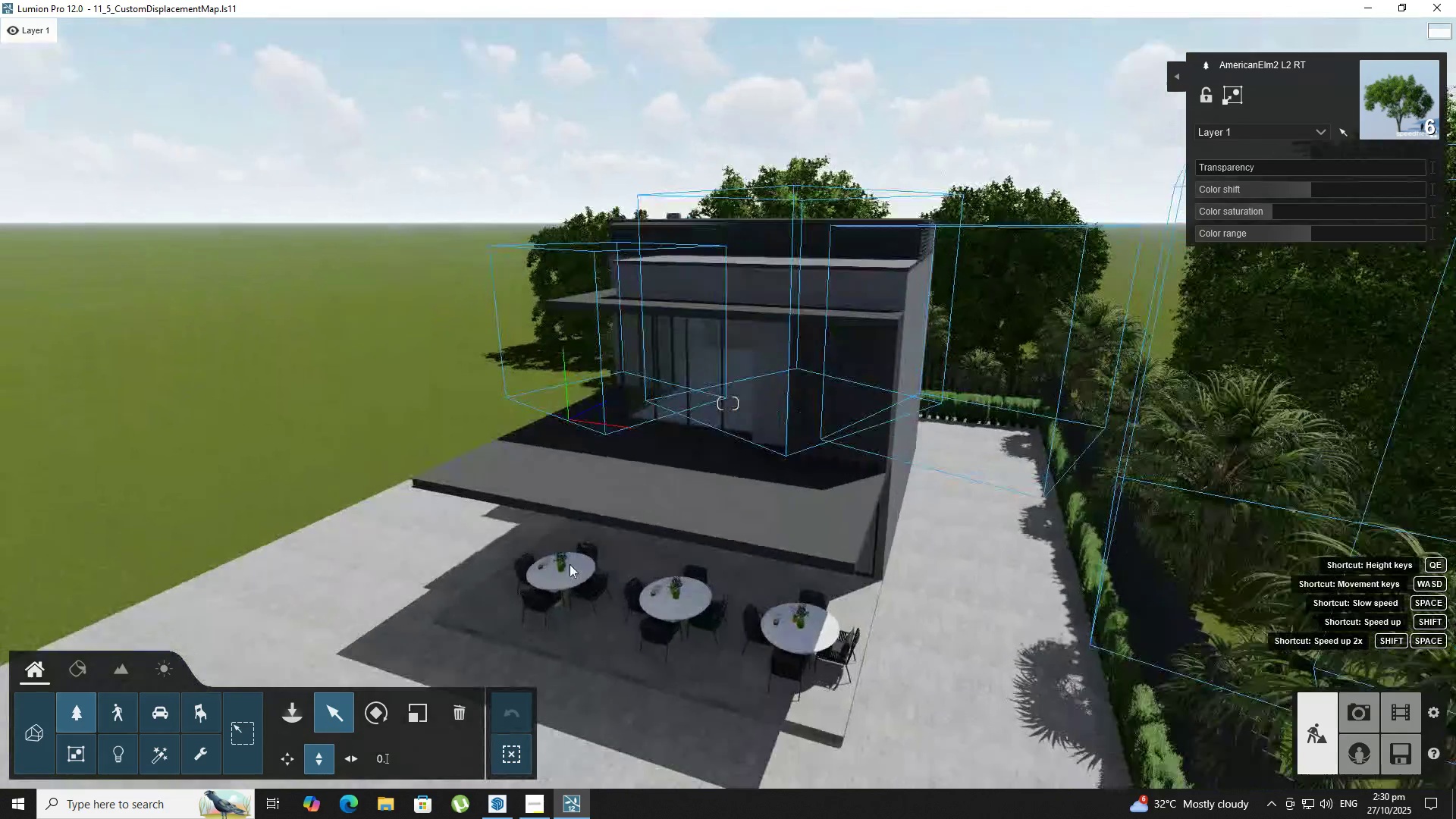 
hold_key(key=E, duration=1.4)
 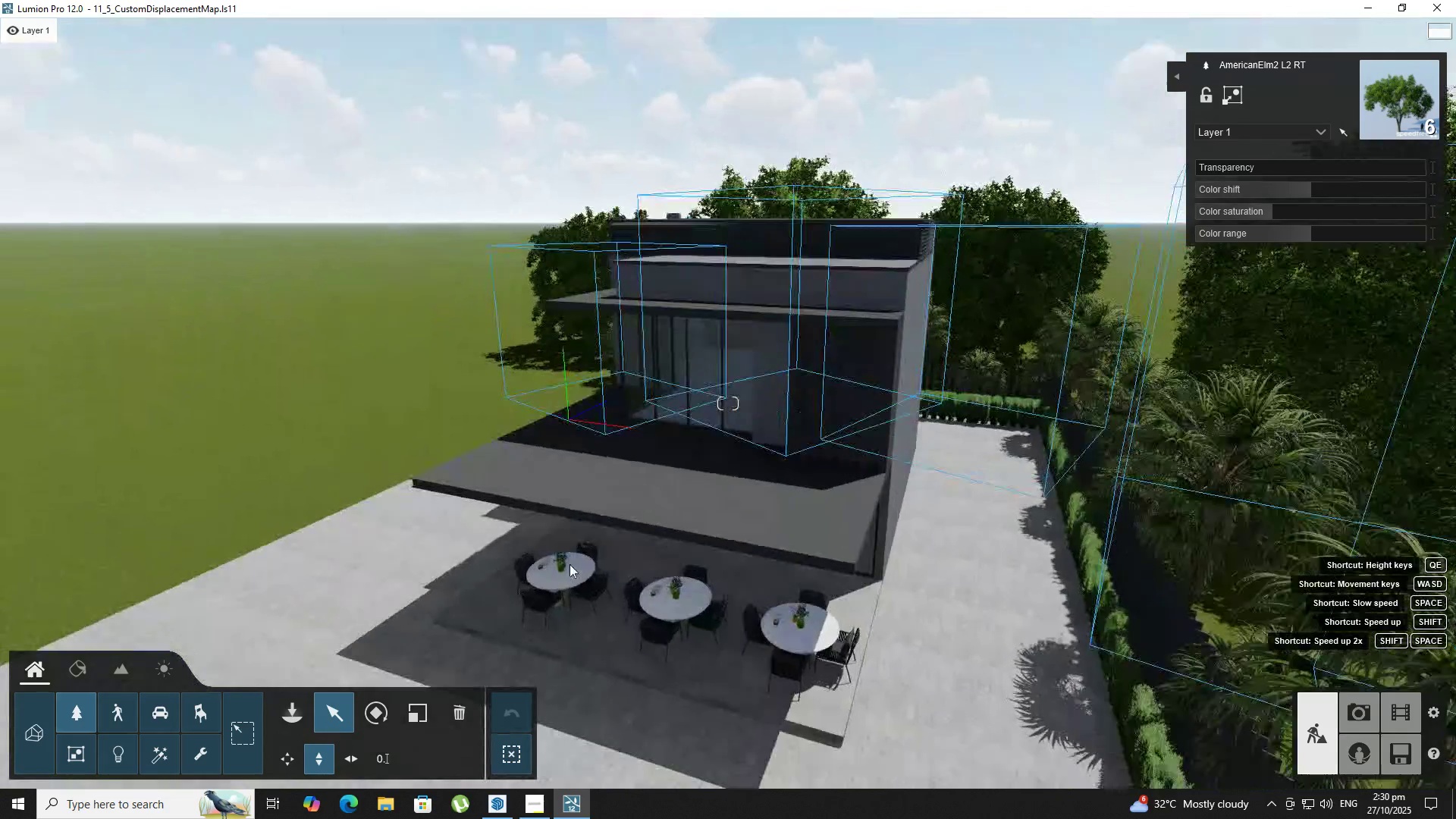 
scroll: coordinate [567, 567], scroll_direction: up, amount: 3.0
 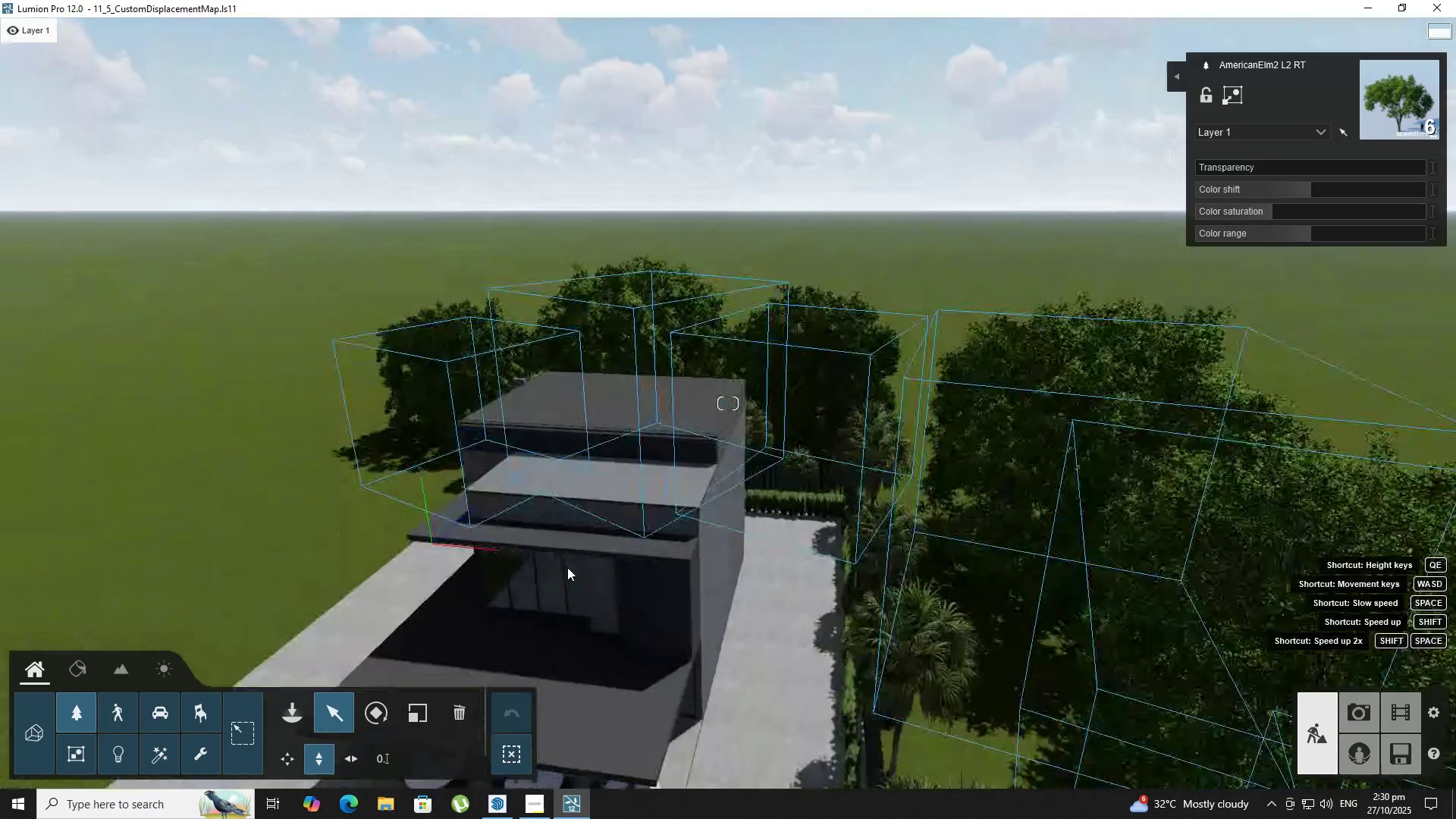 
hold_key(key=E, duration=0.6)
 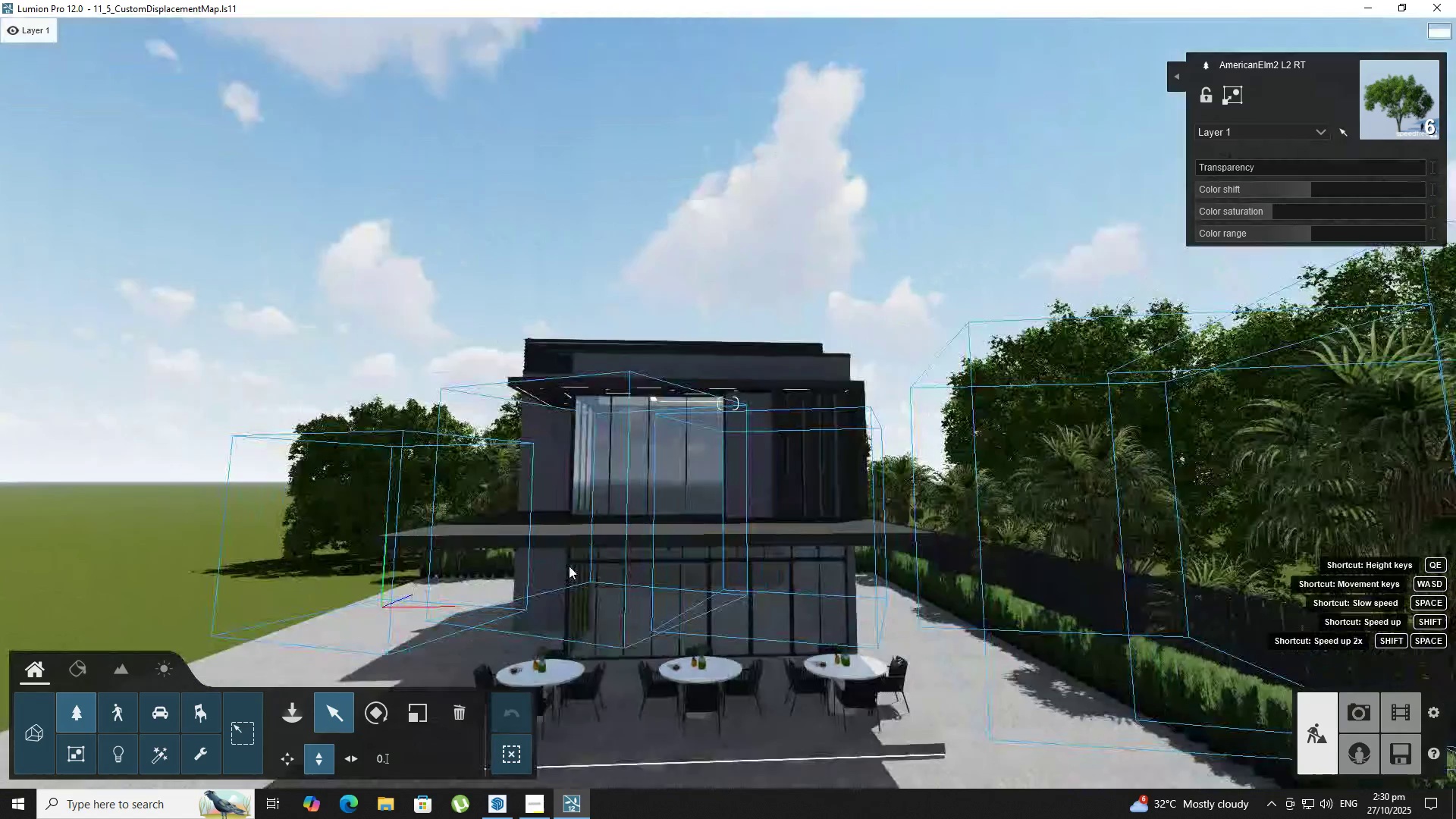 
hold_key(key=A, duration=0.47)
 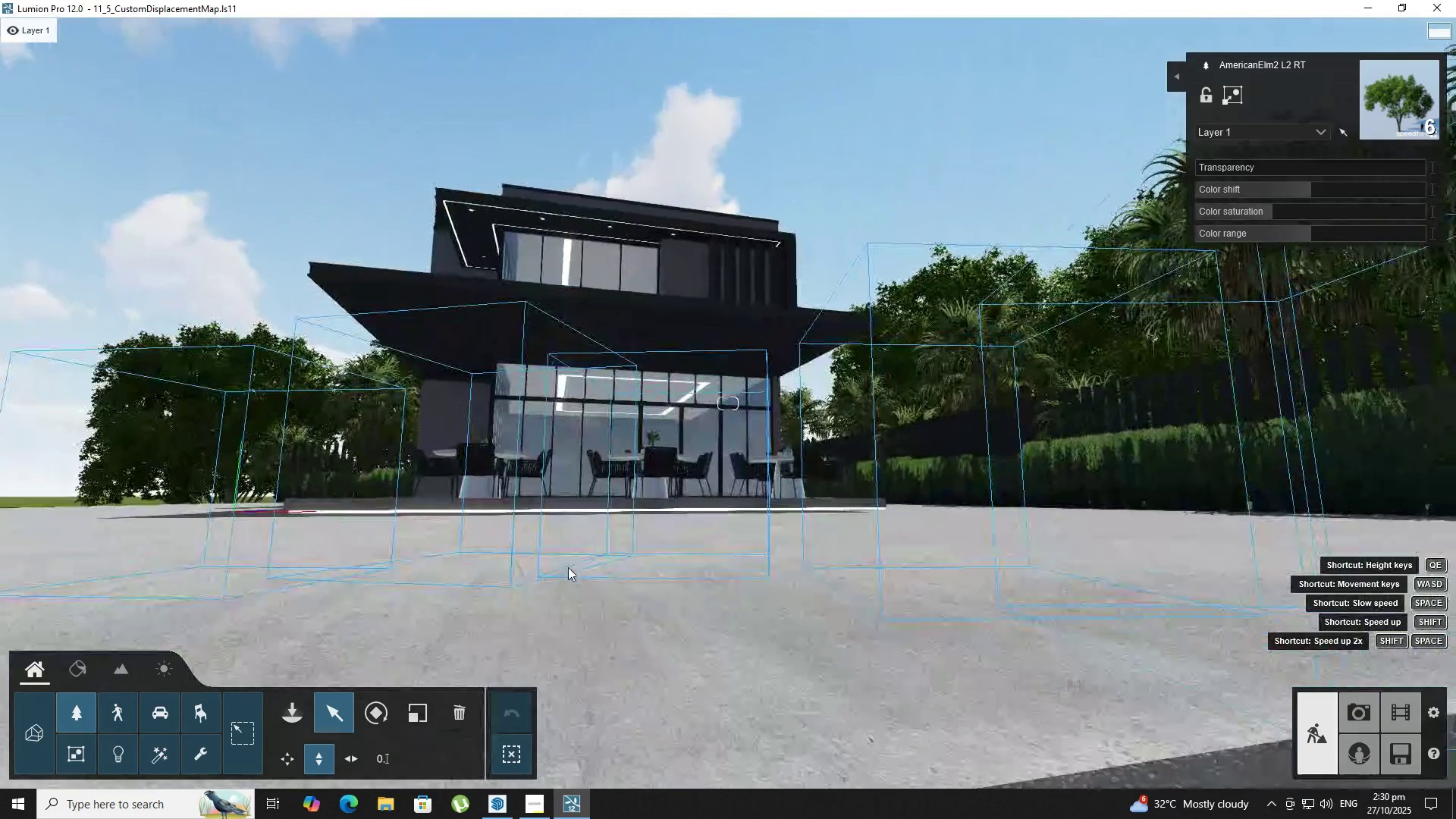 
hold_key(key=E, duration=0.3)
 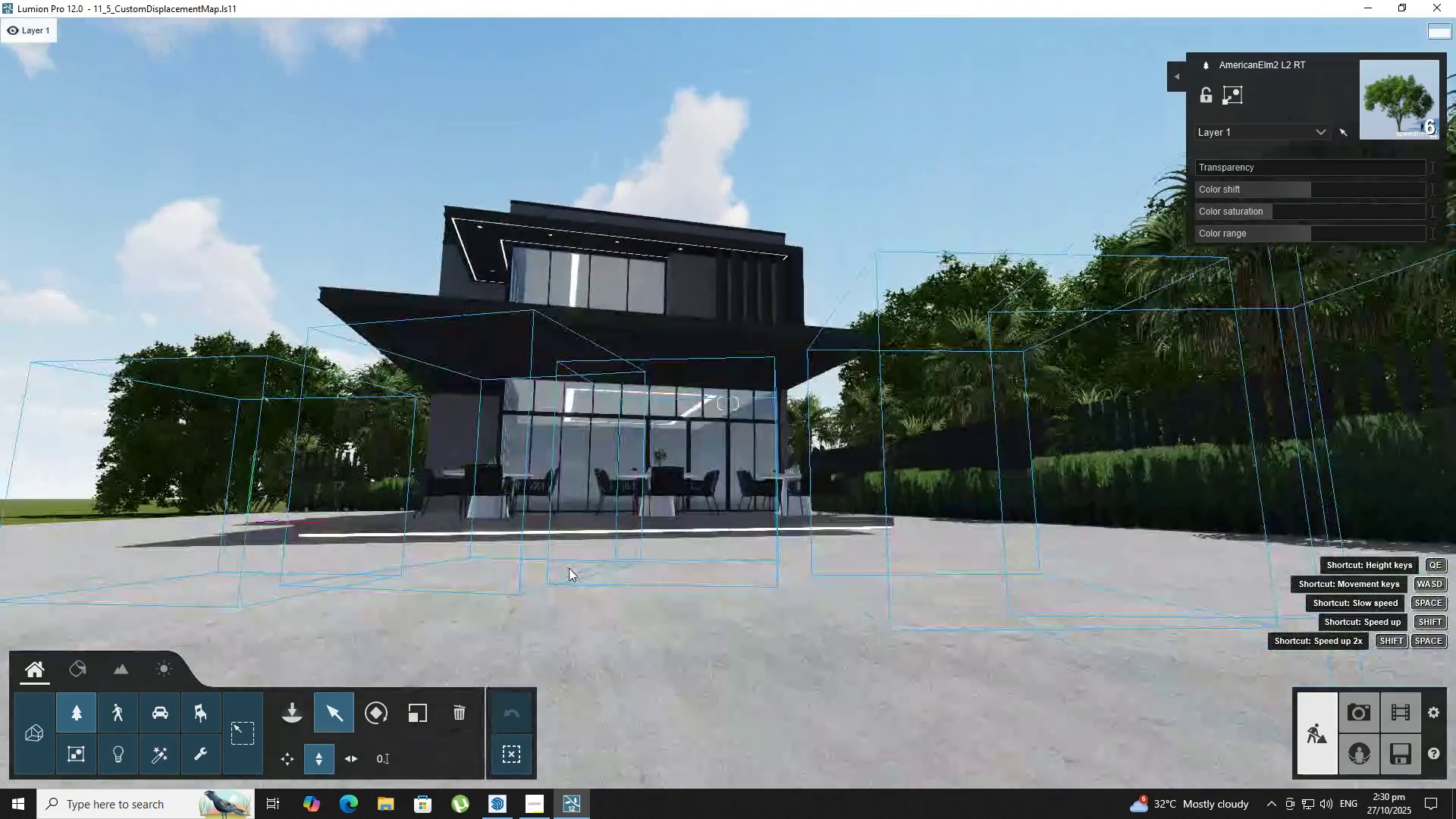 
type(AQ)
 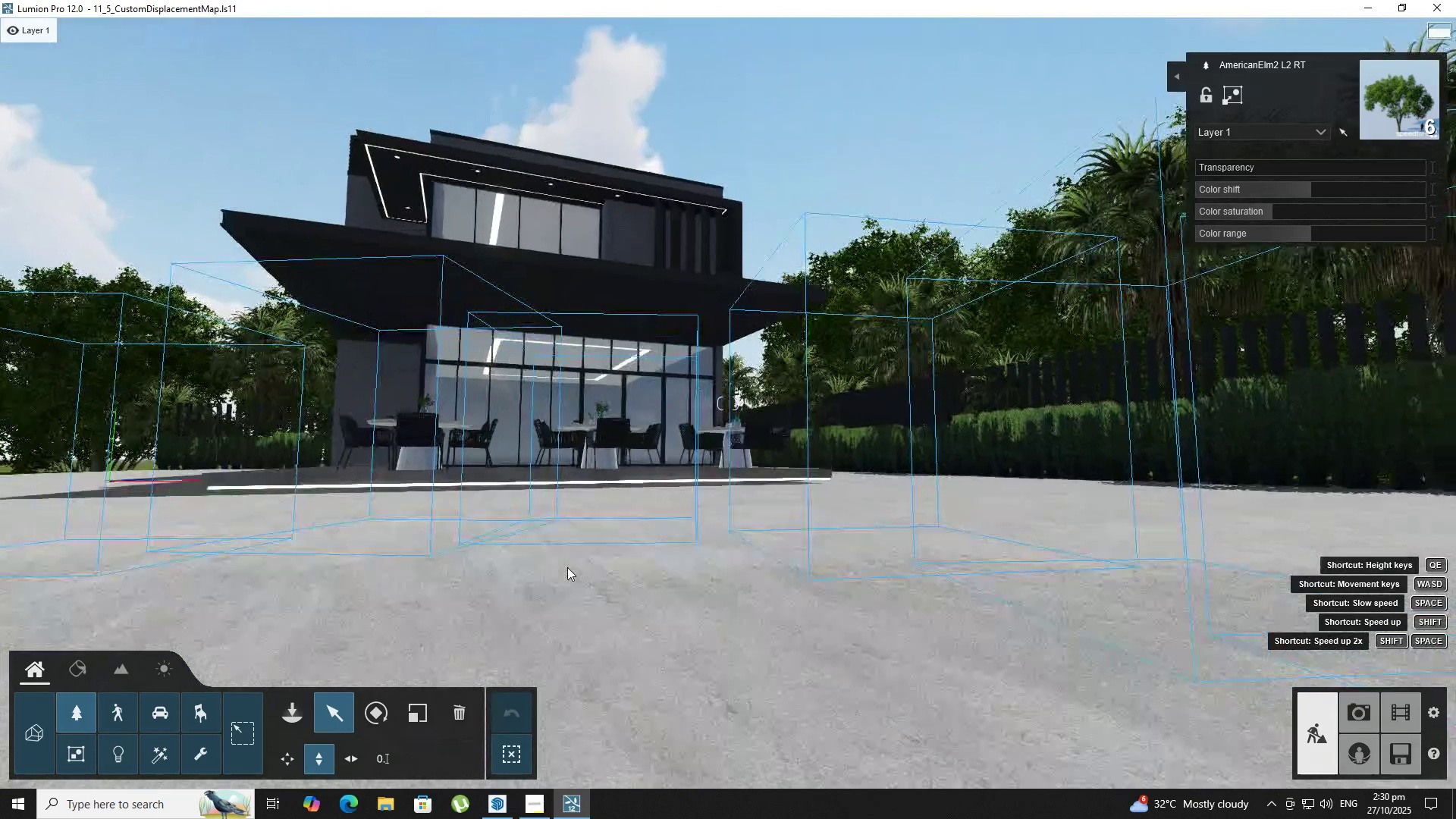 
right_click([567, 567])
 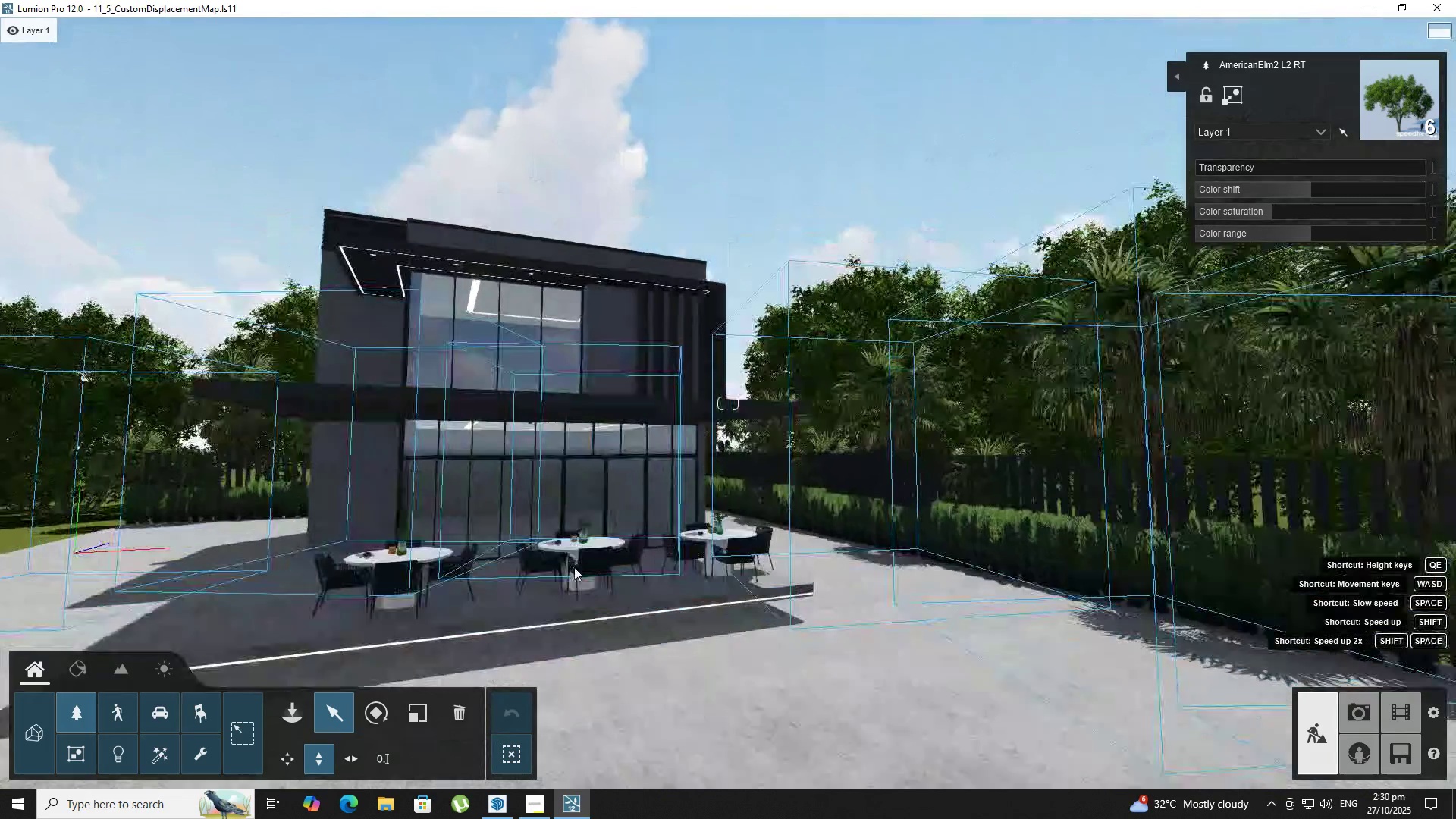 
key(A)
 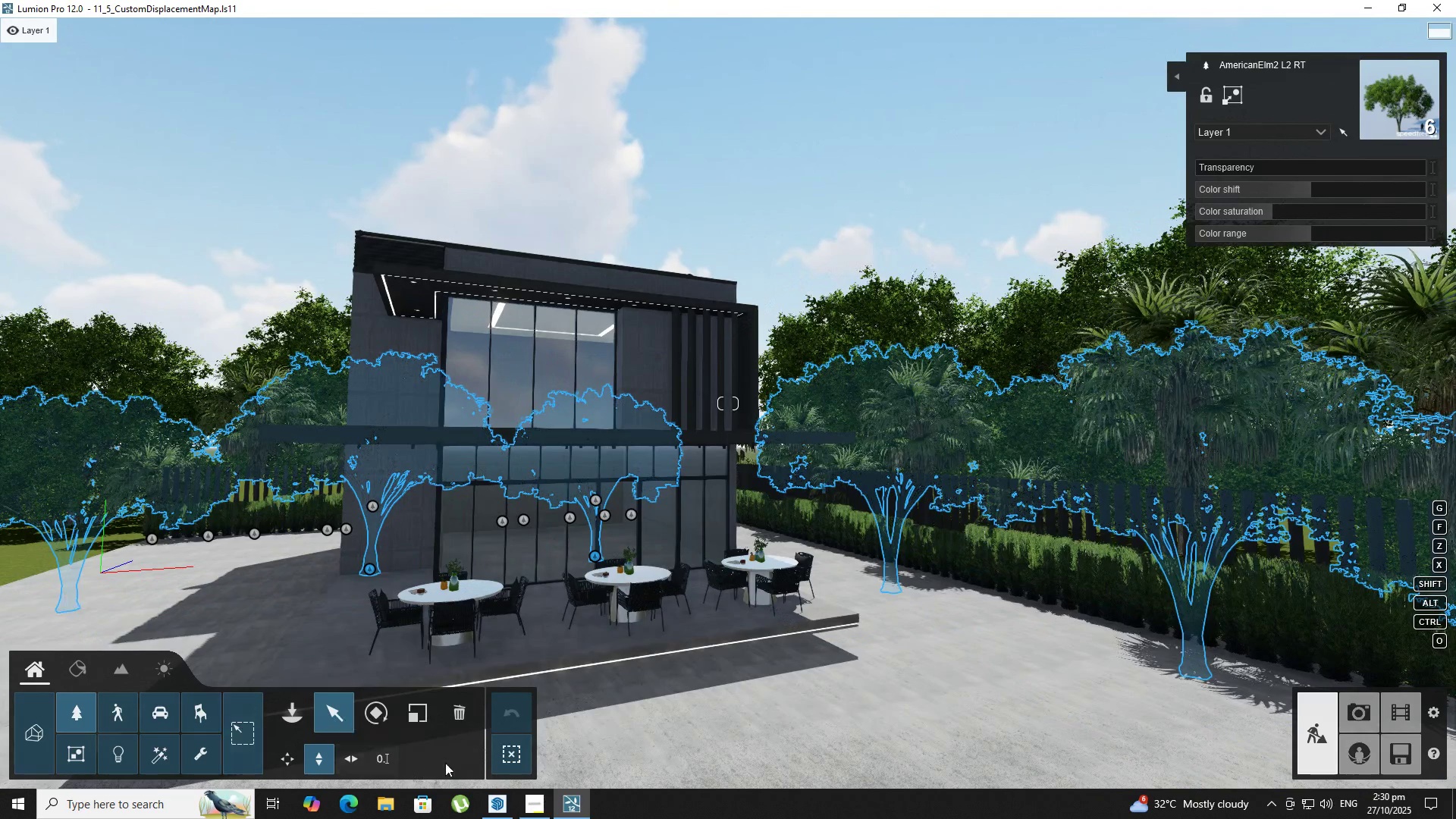 
left_click([534, 800])
 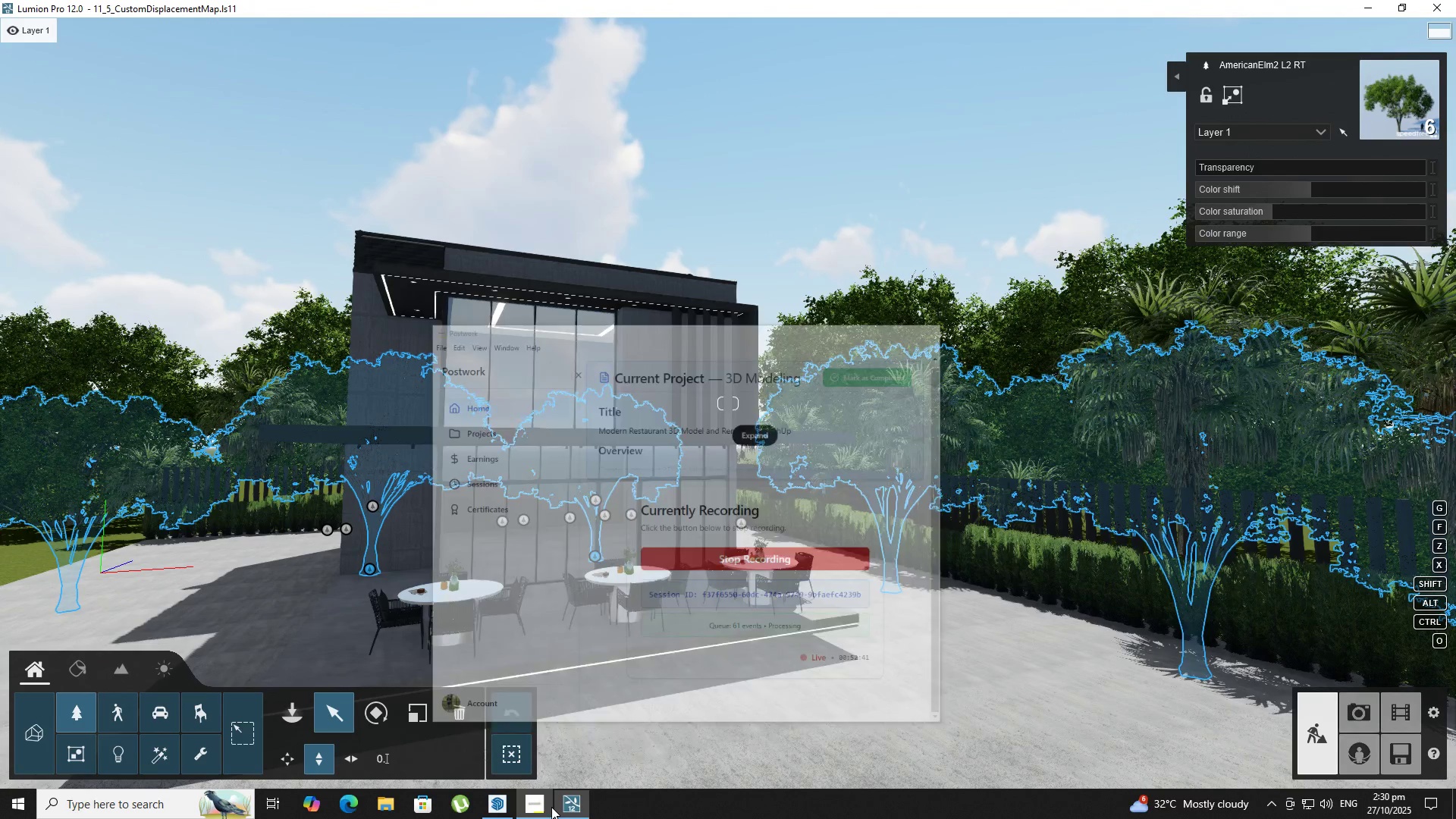 
hold_key(key=W, duration=0.43)
 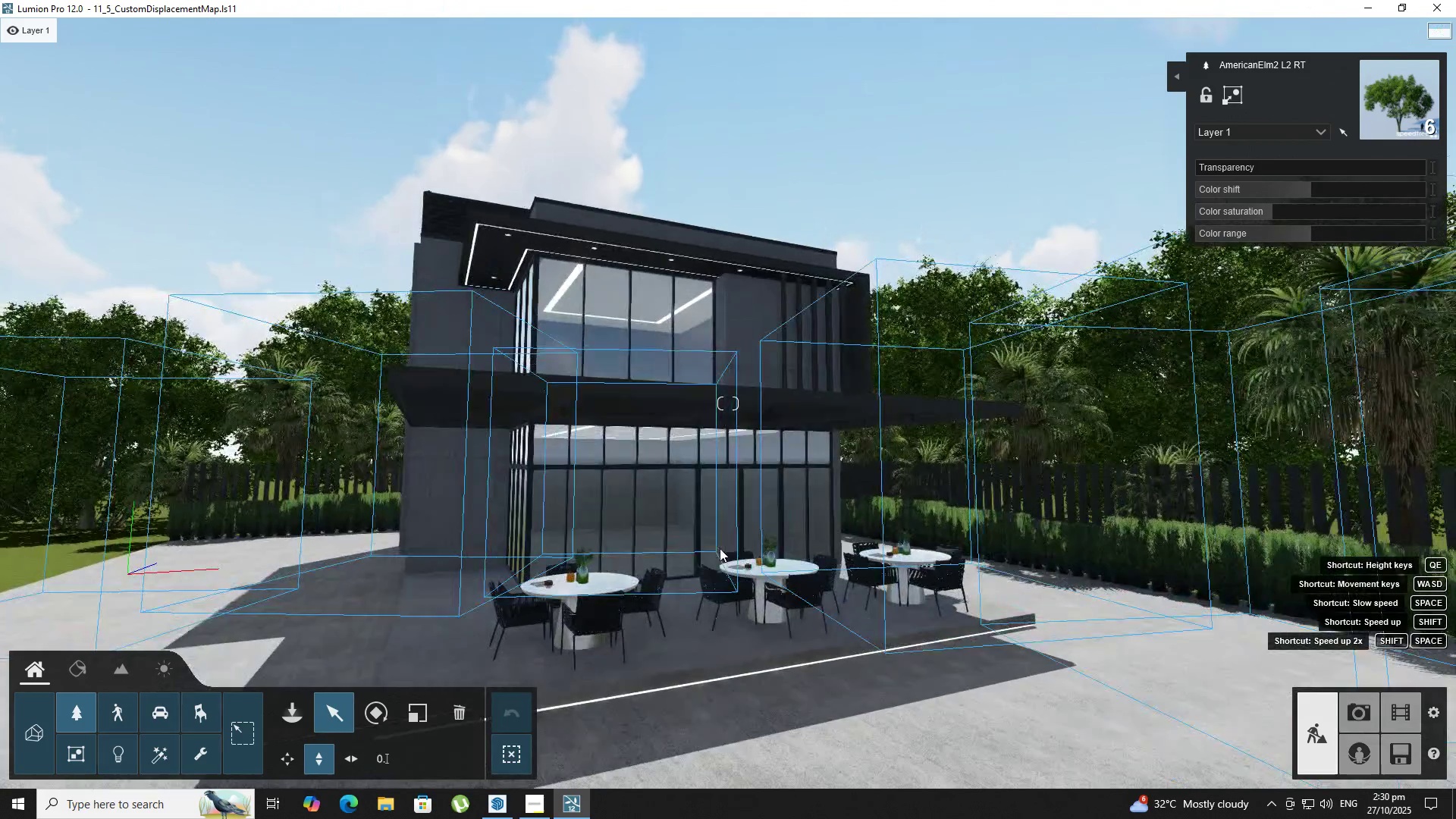 
hold_key(key=A, duration=1.05)
 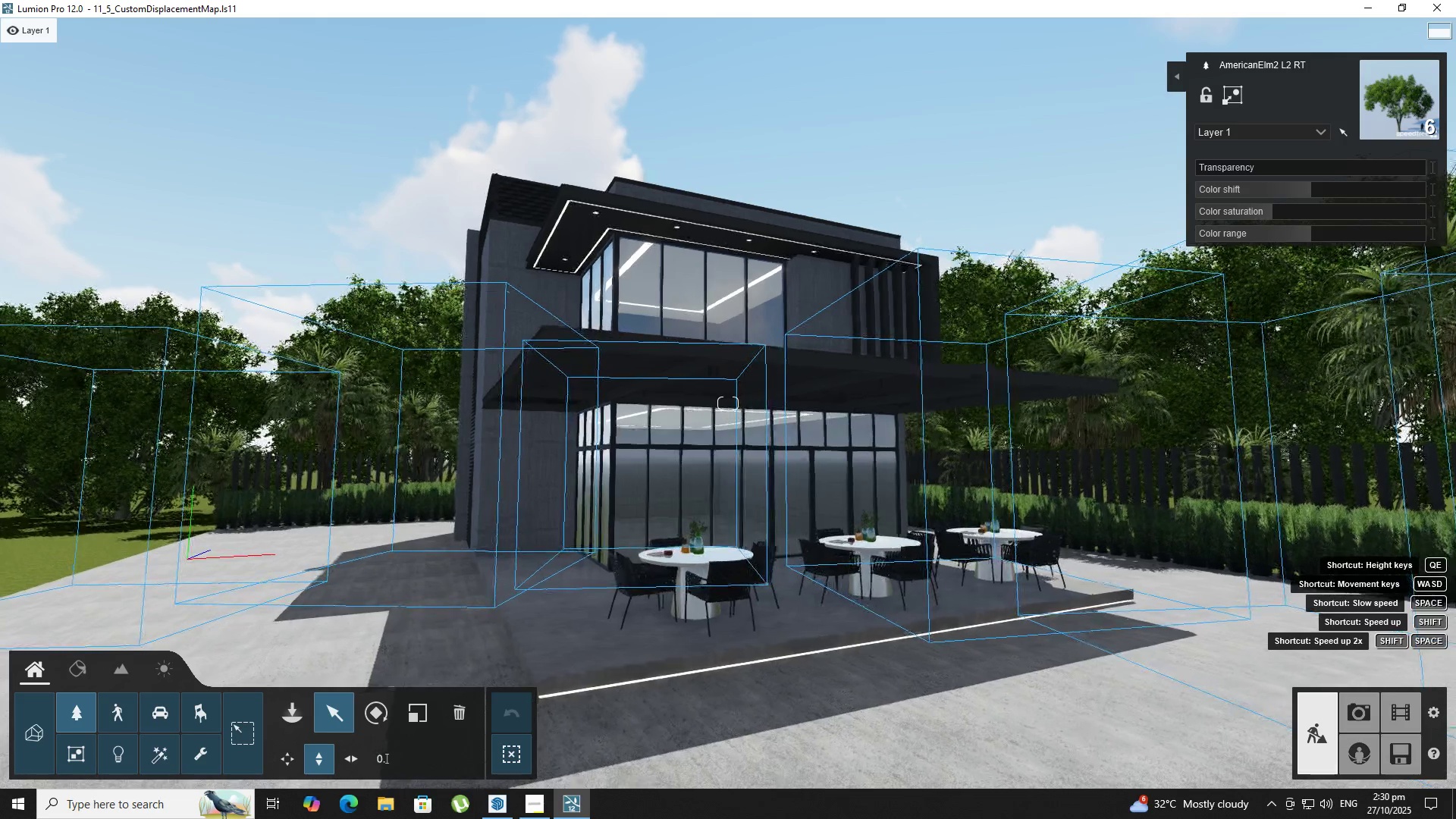 
type(eeee)
 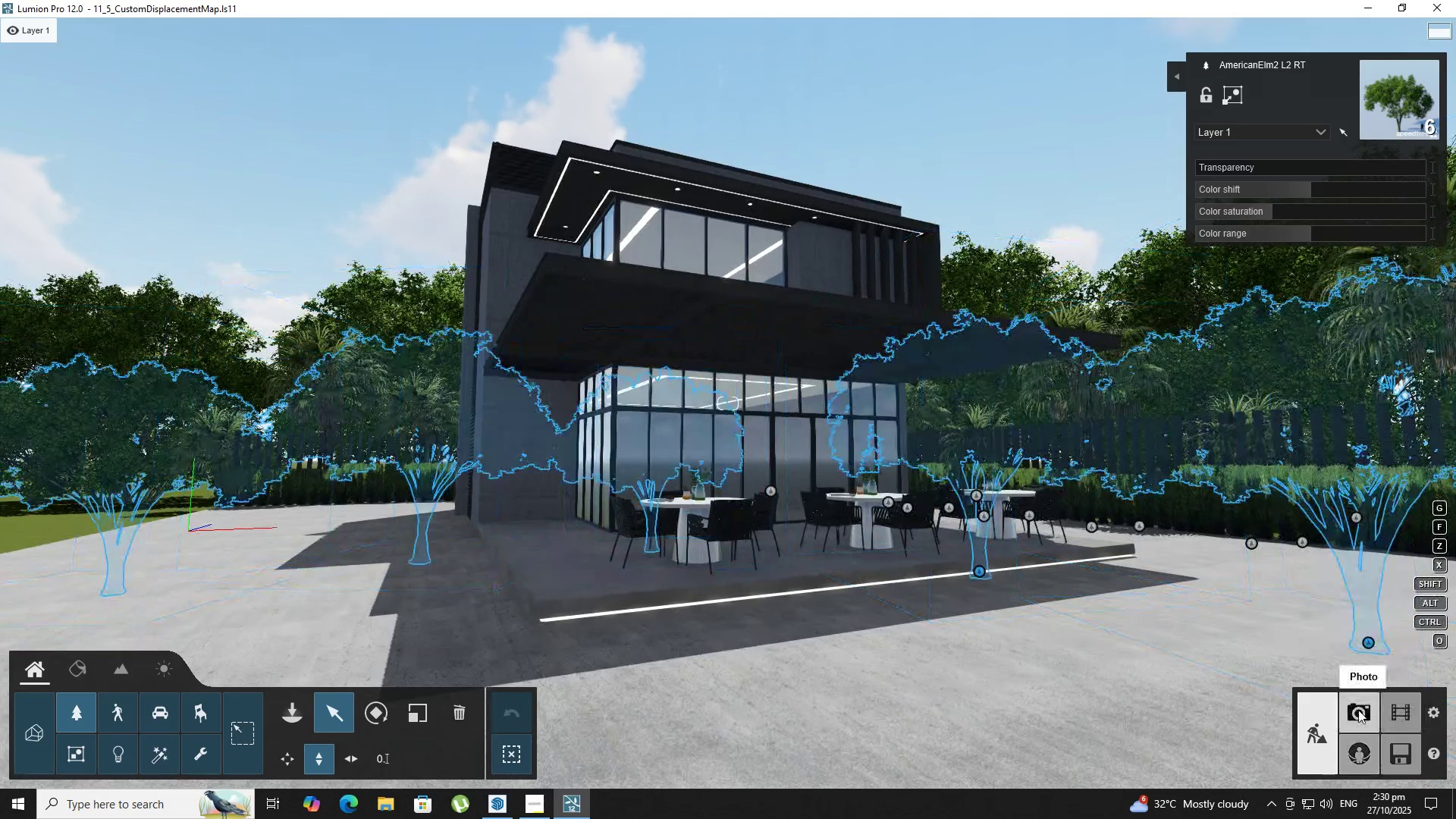 
left_click([1358, 710])
 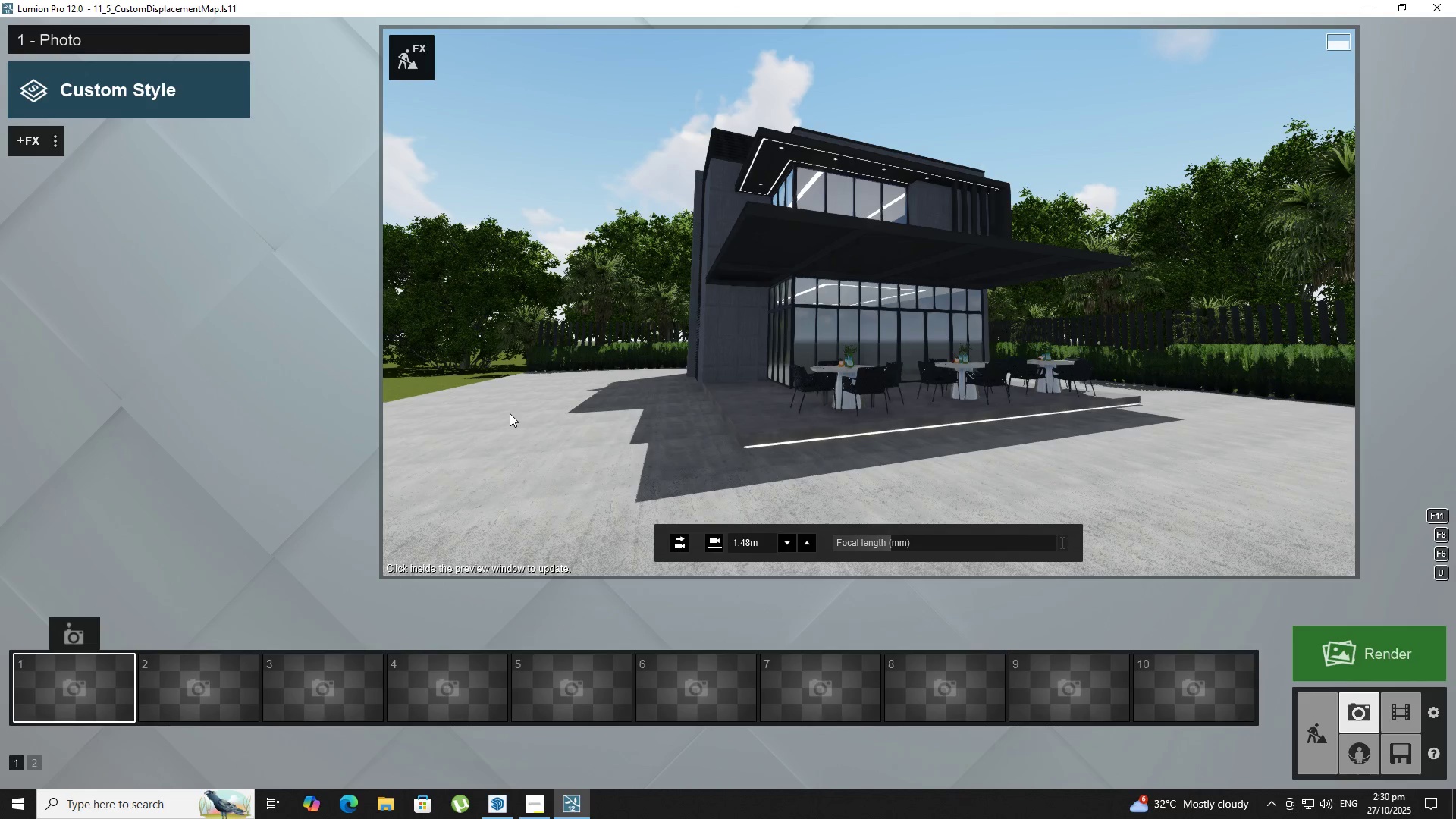 
wait(11.54)
 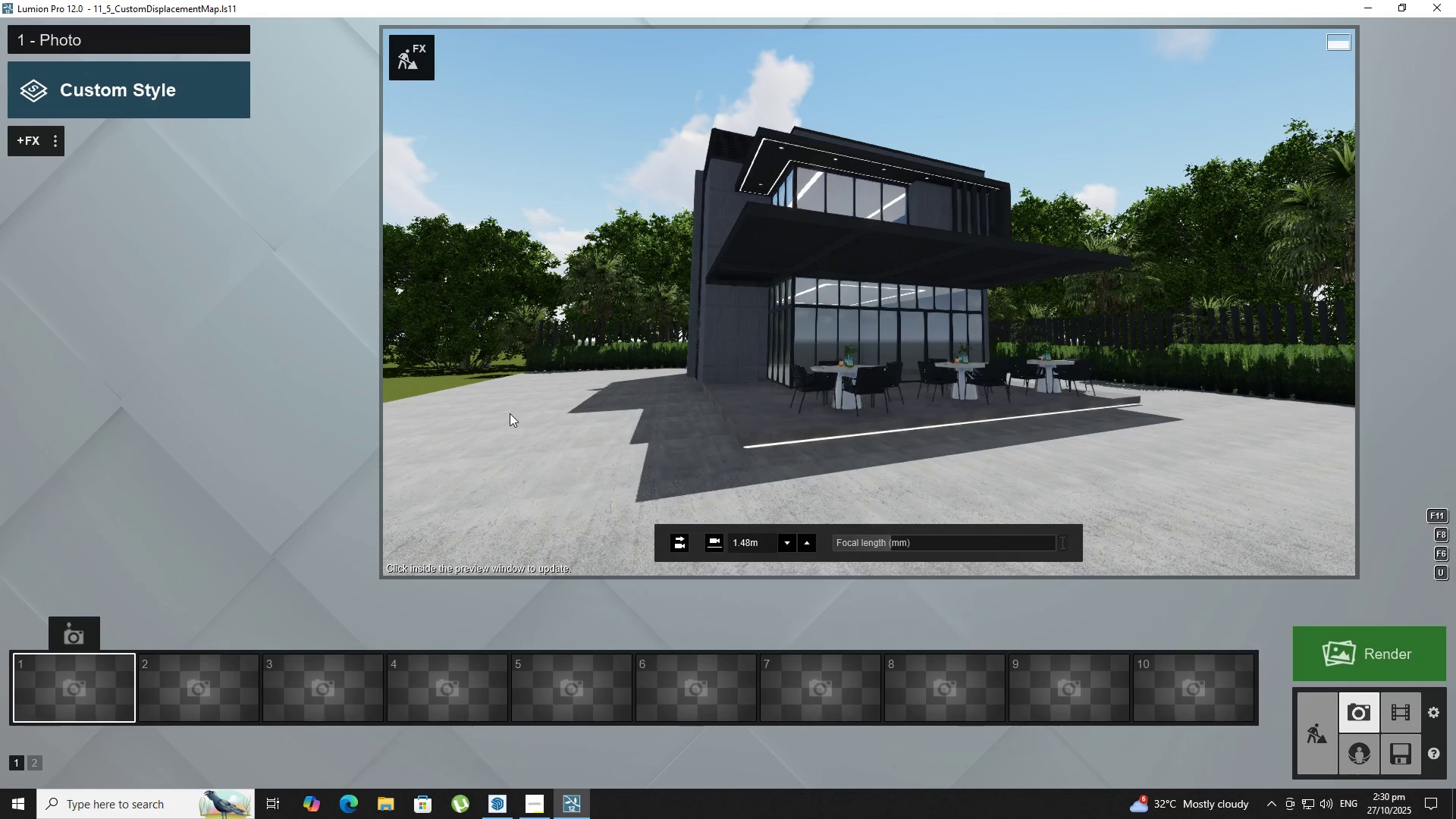 
left_click([123, 149])
 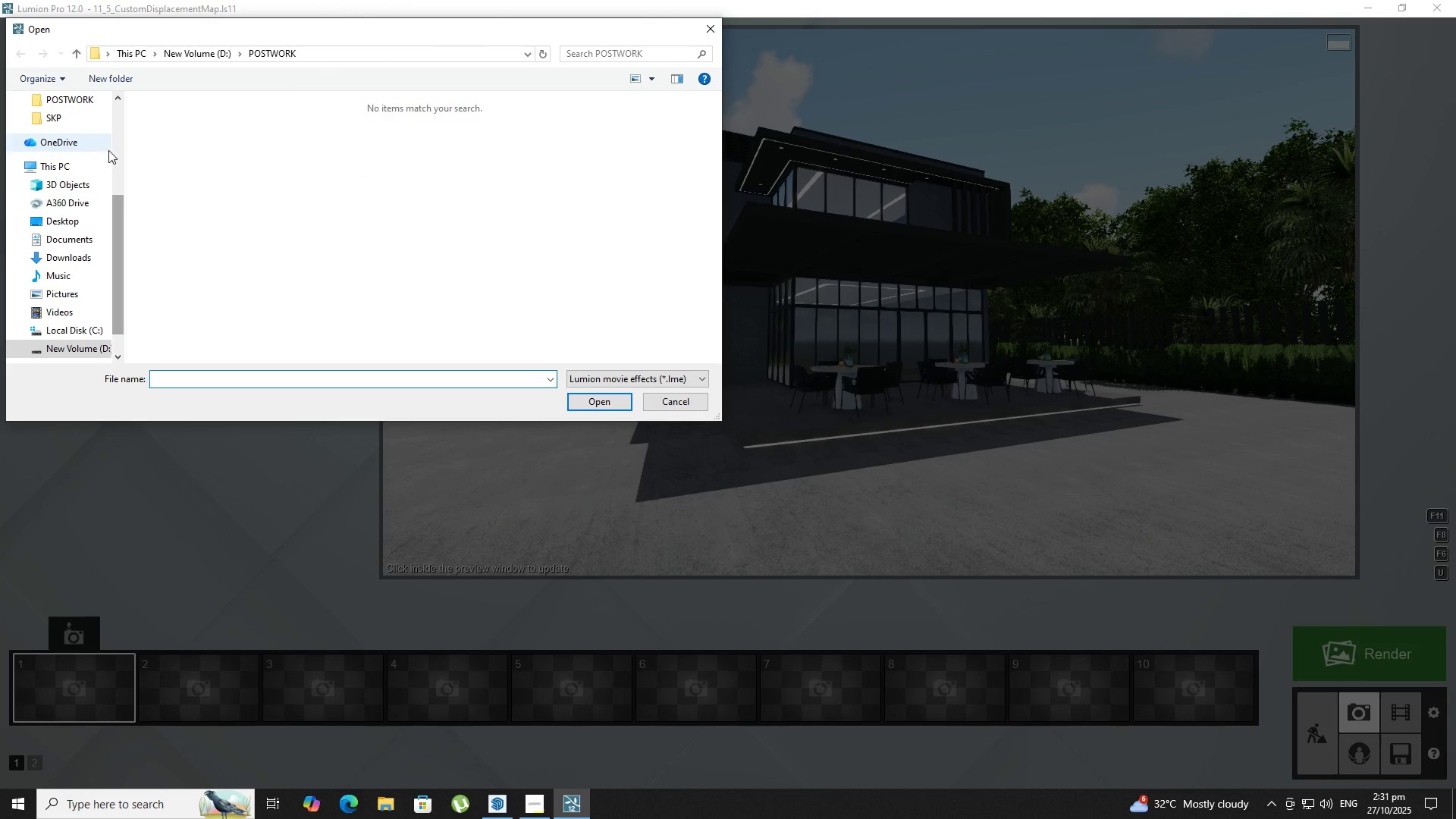 
scroll: coordinate [86, 174], scroll_direction: up, amount: 12.0
 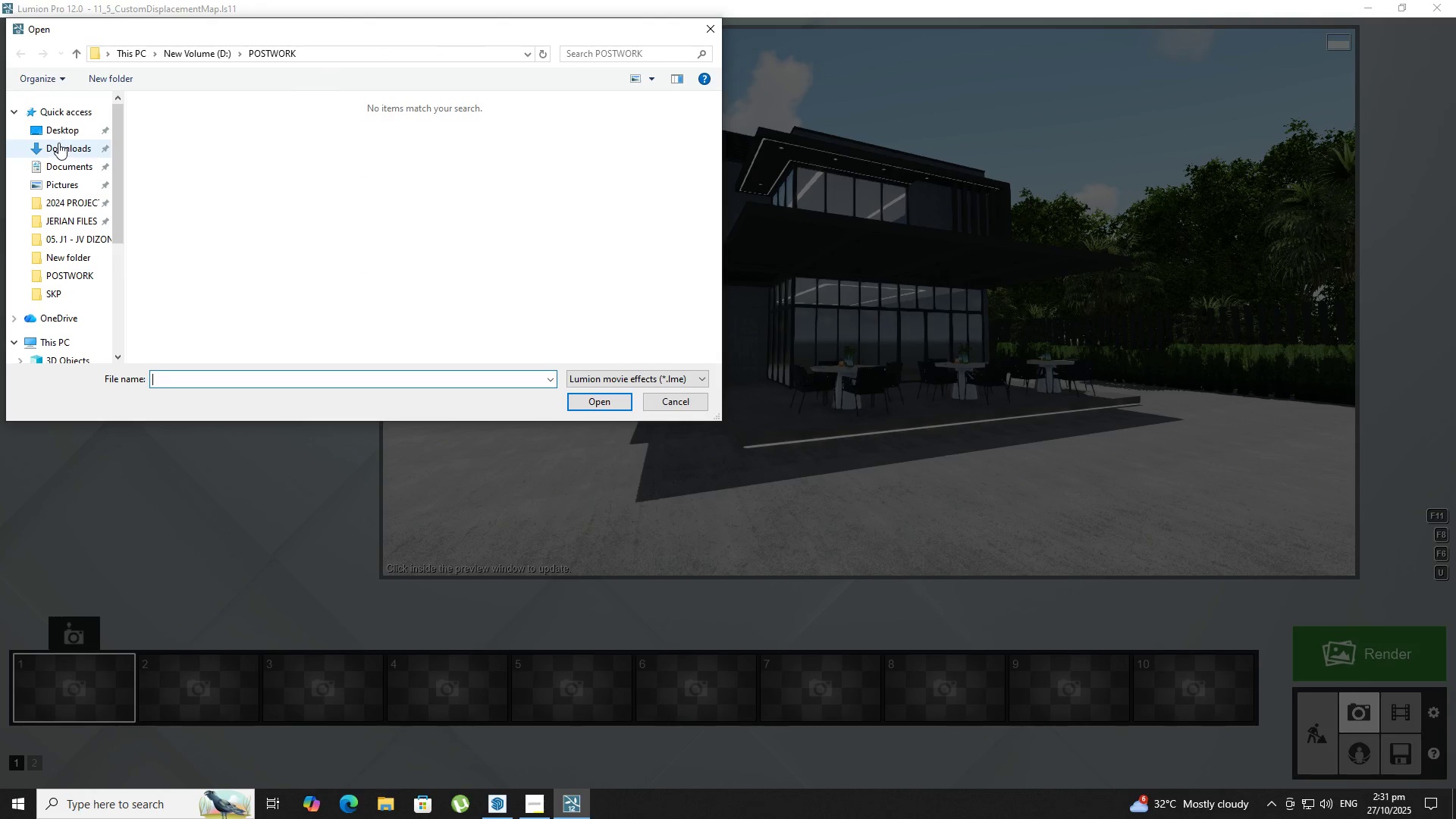 
left_click([46, 131])
 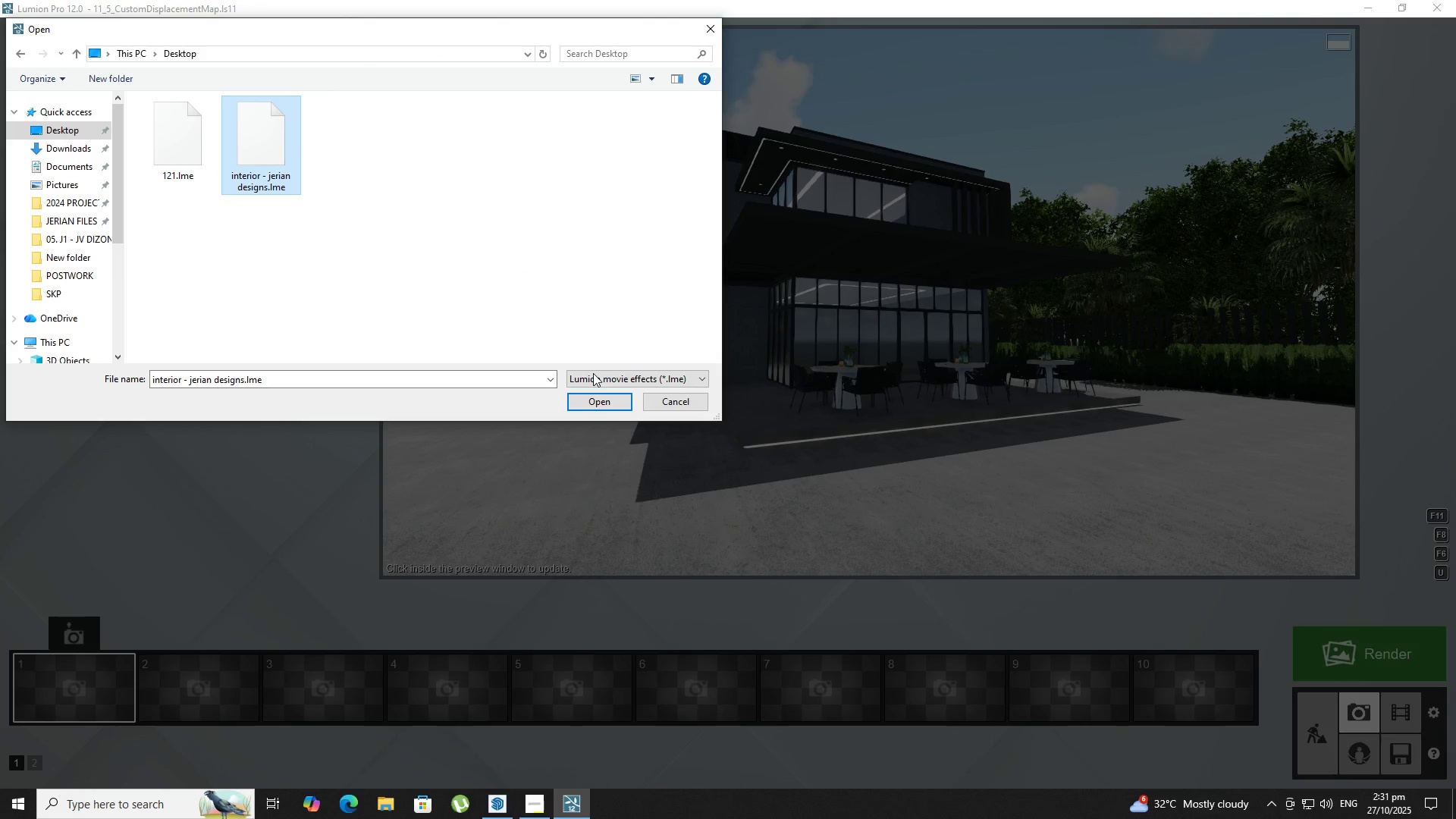 
left_click([593, 403])
 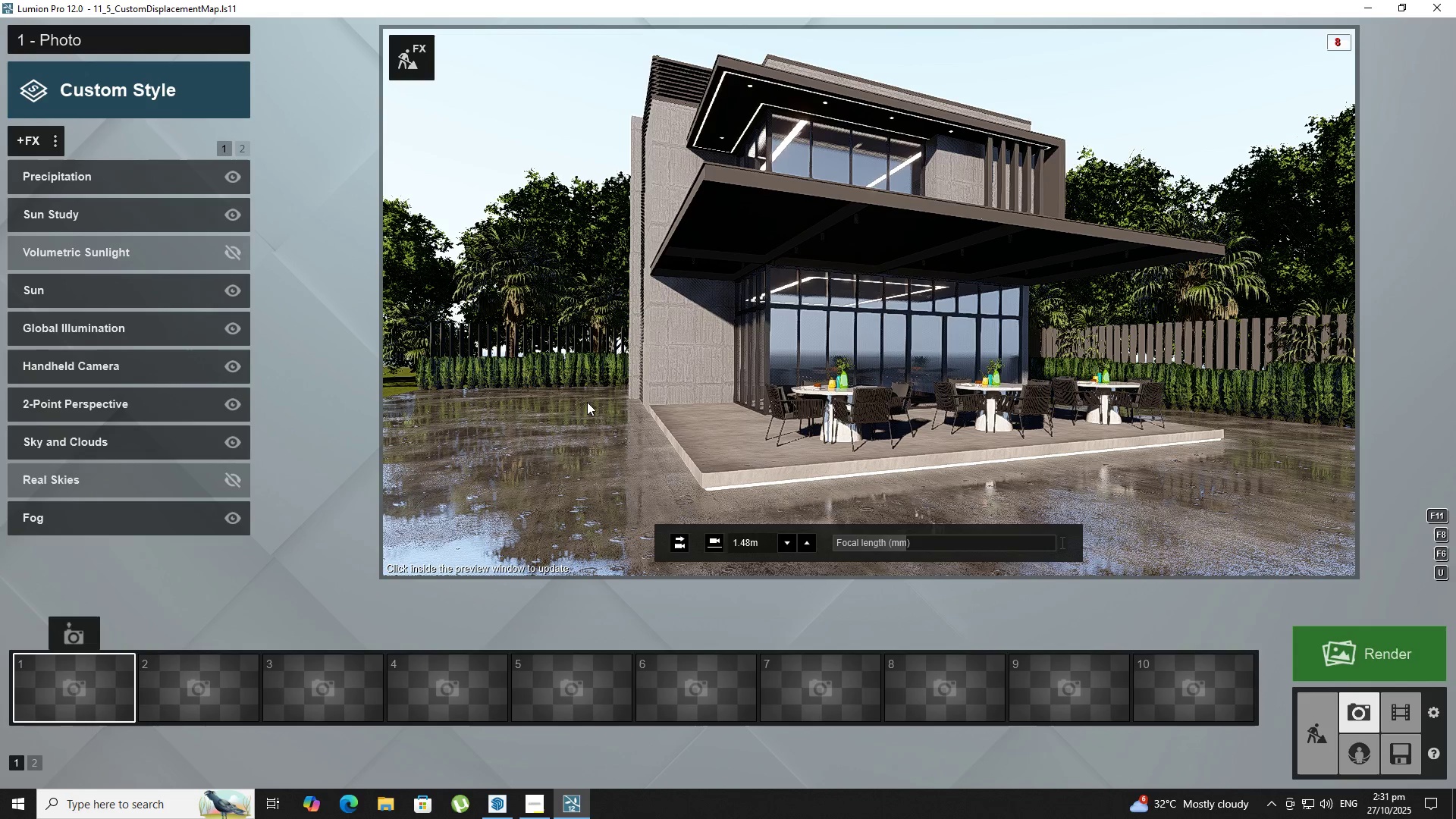 
wait(16.78)
 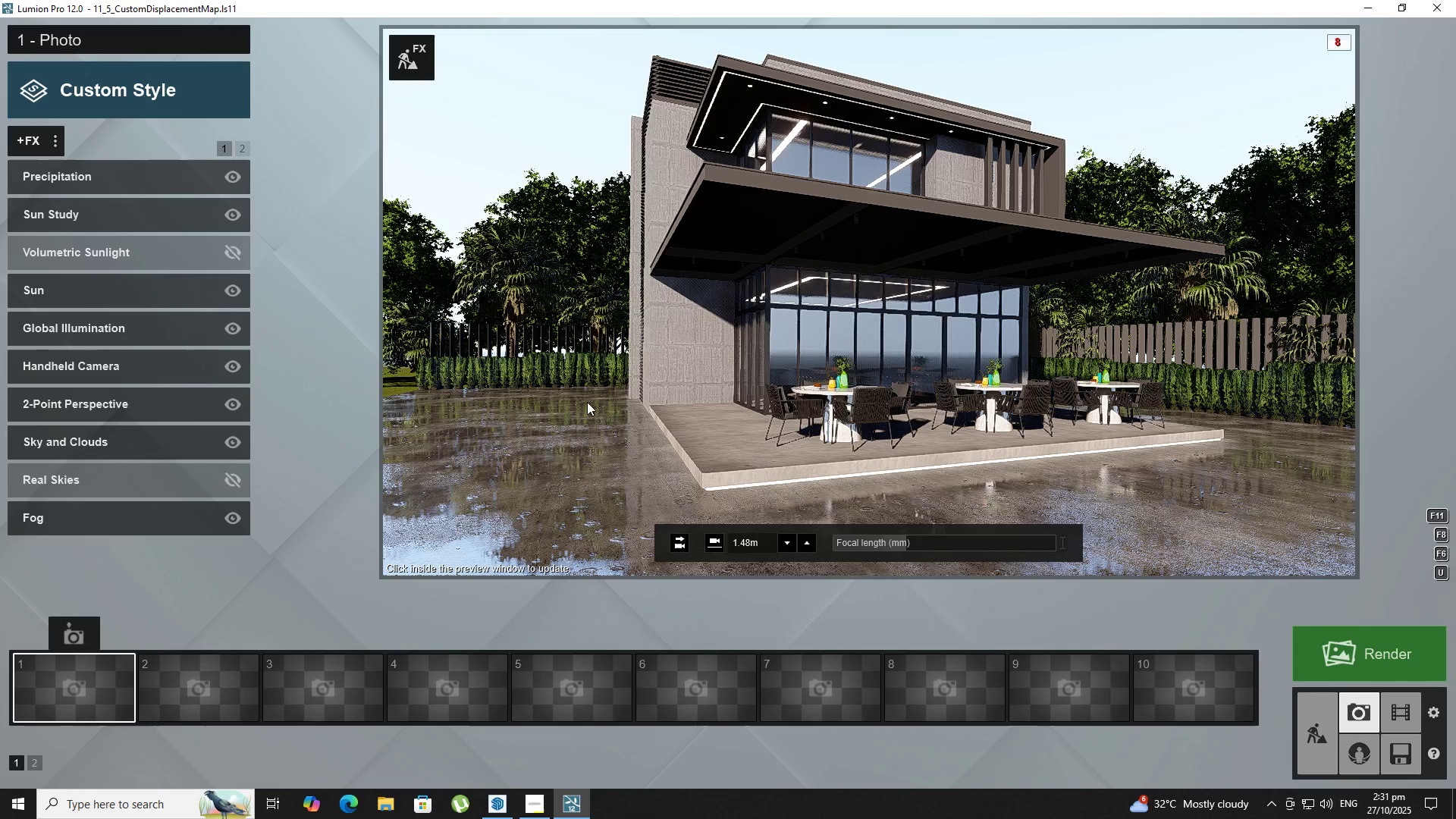 
hold_key(key=W, duration=0.3)
 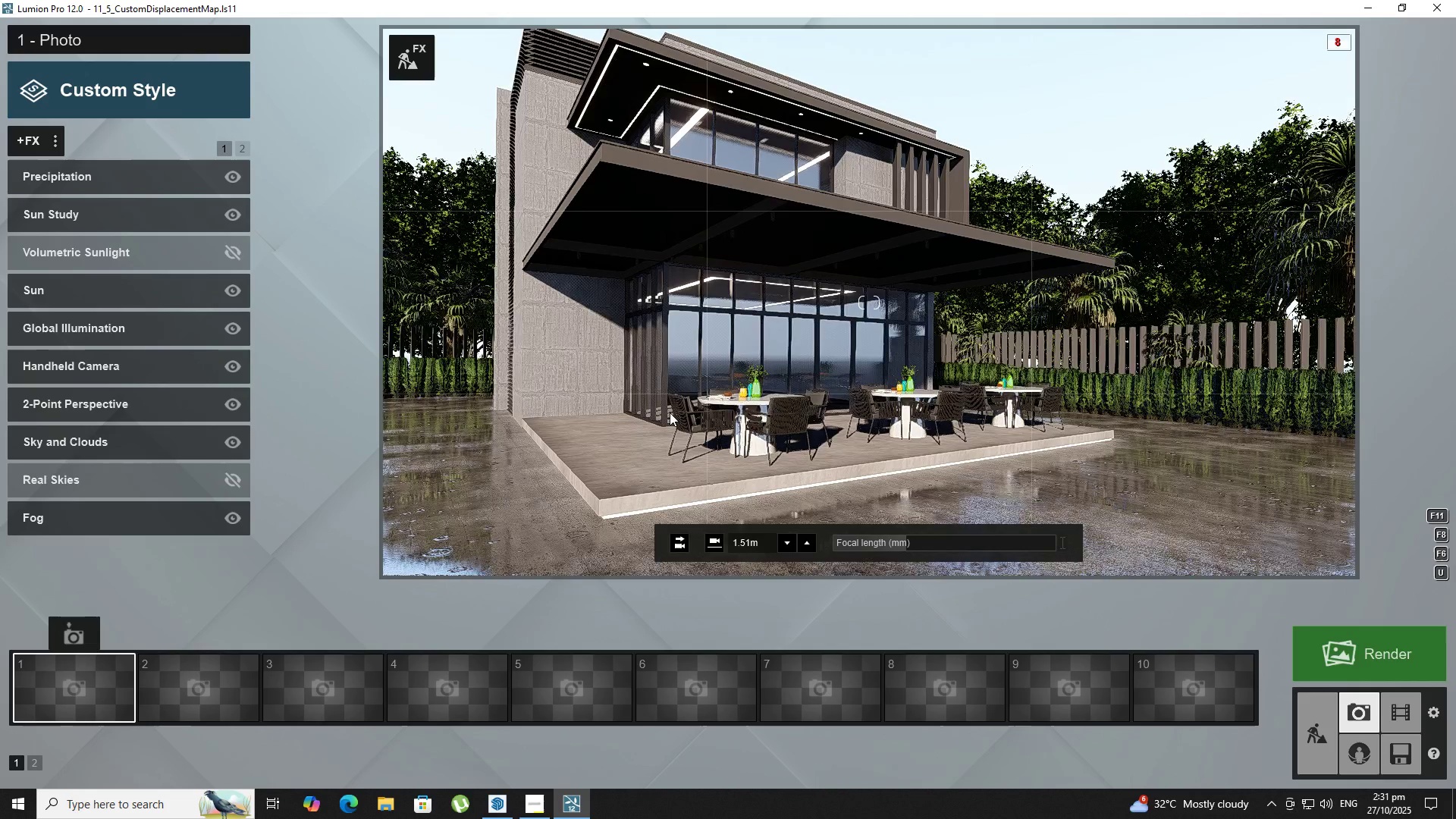 
type(asqaa)
 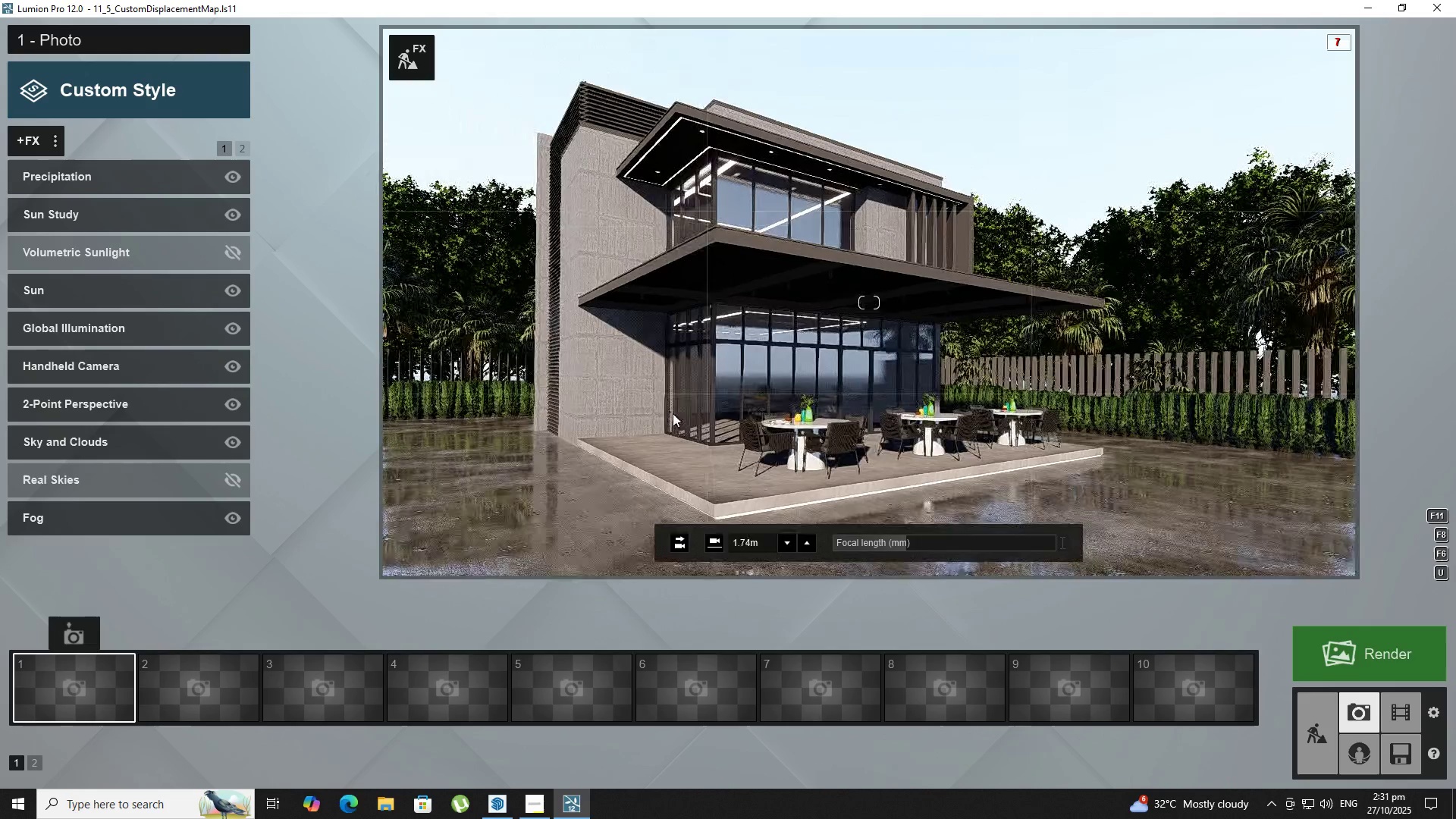 
hold_key(key=S, duration=0.44)
 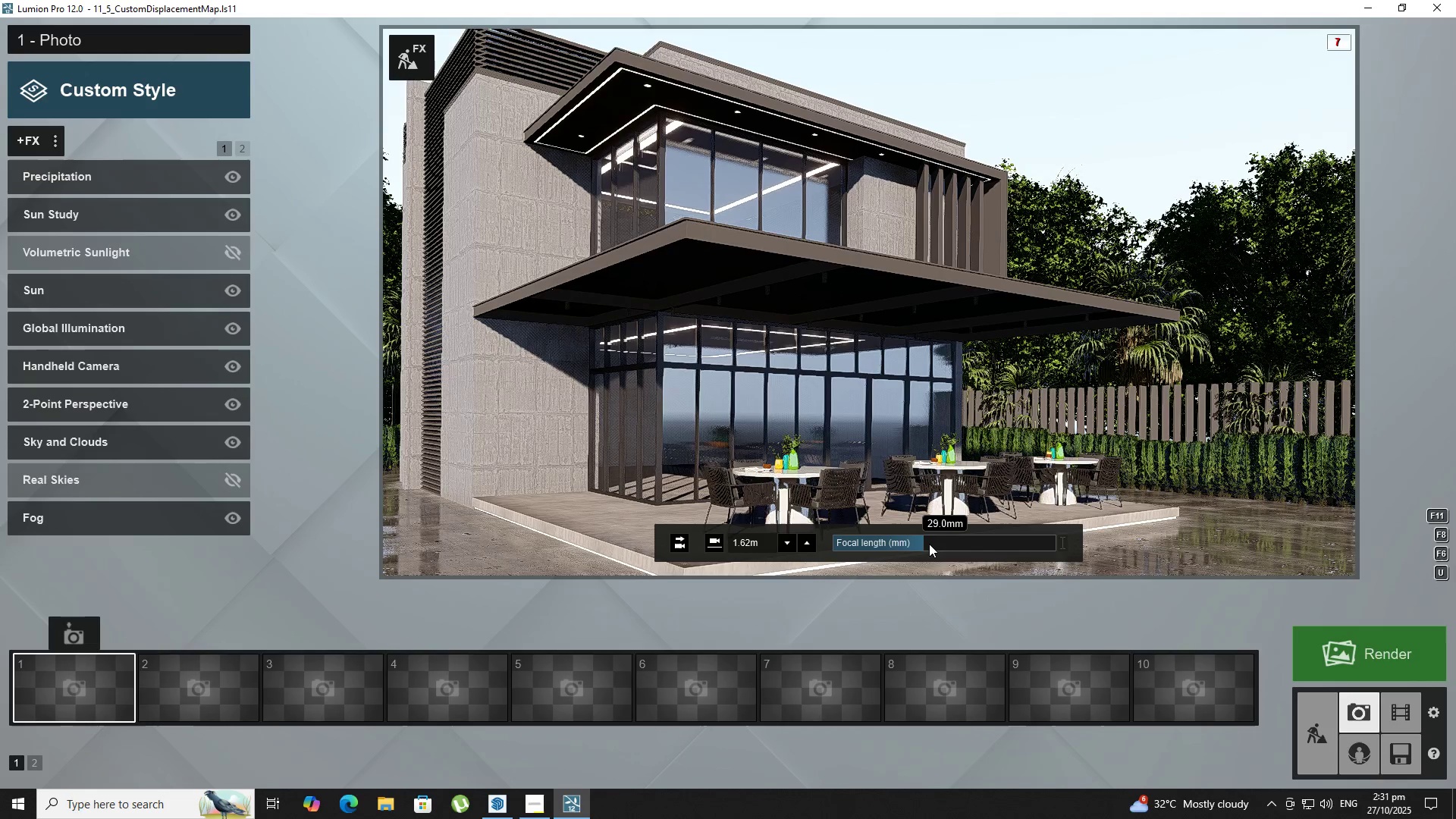 
wait(6.85)
 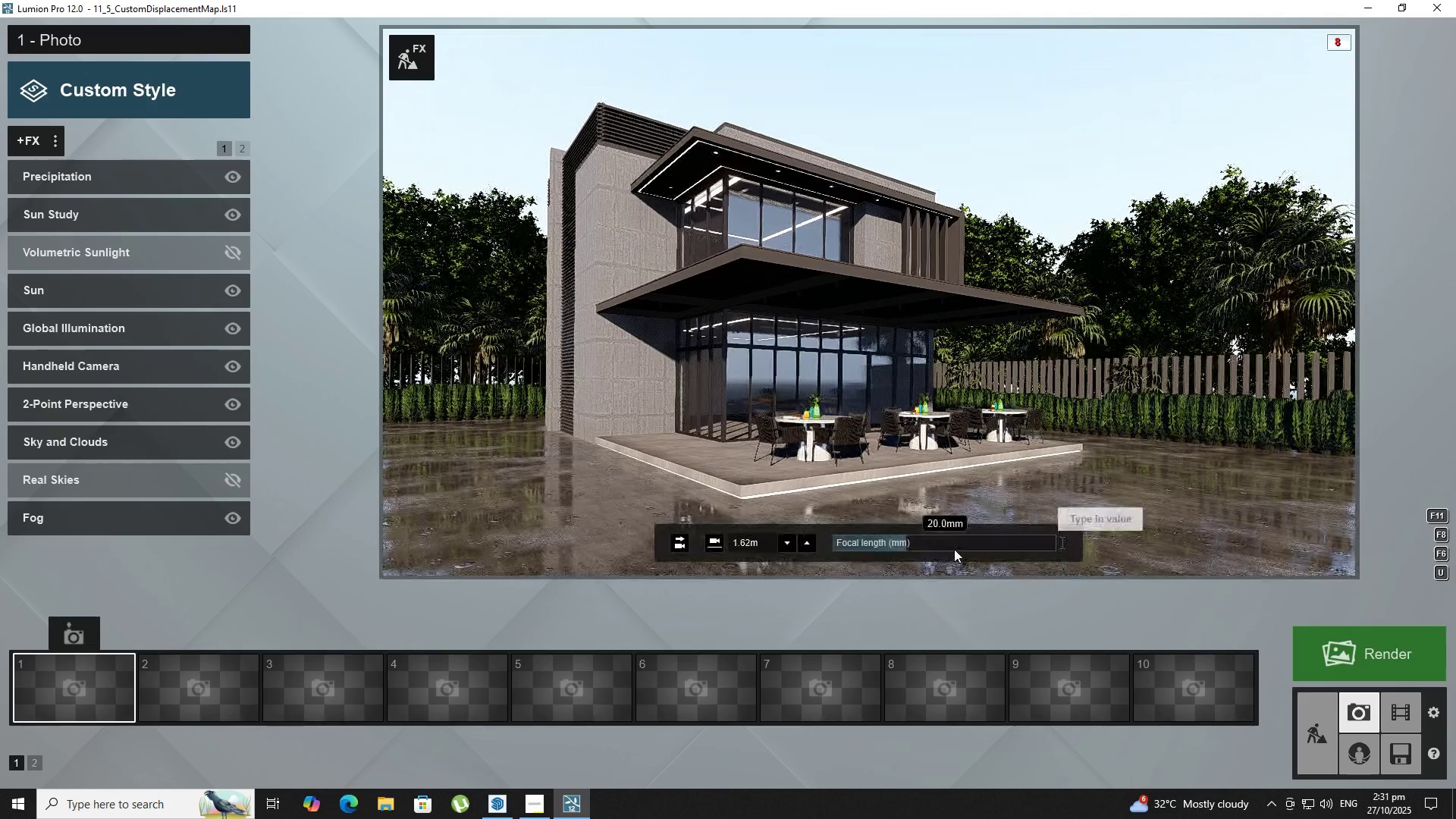 
hold_key(key=S, duration=0.38)